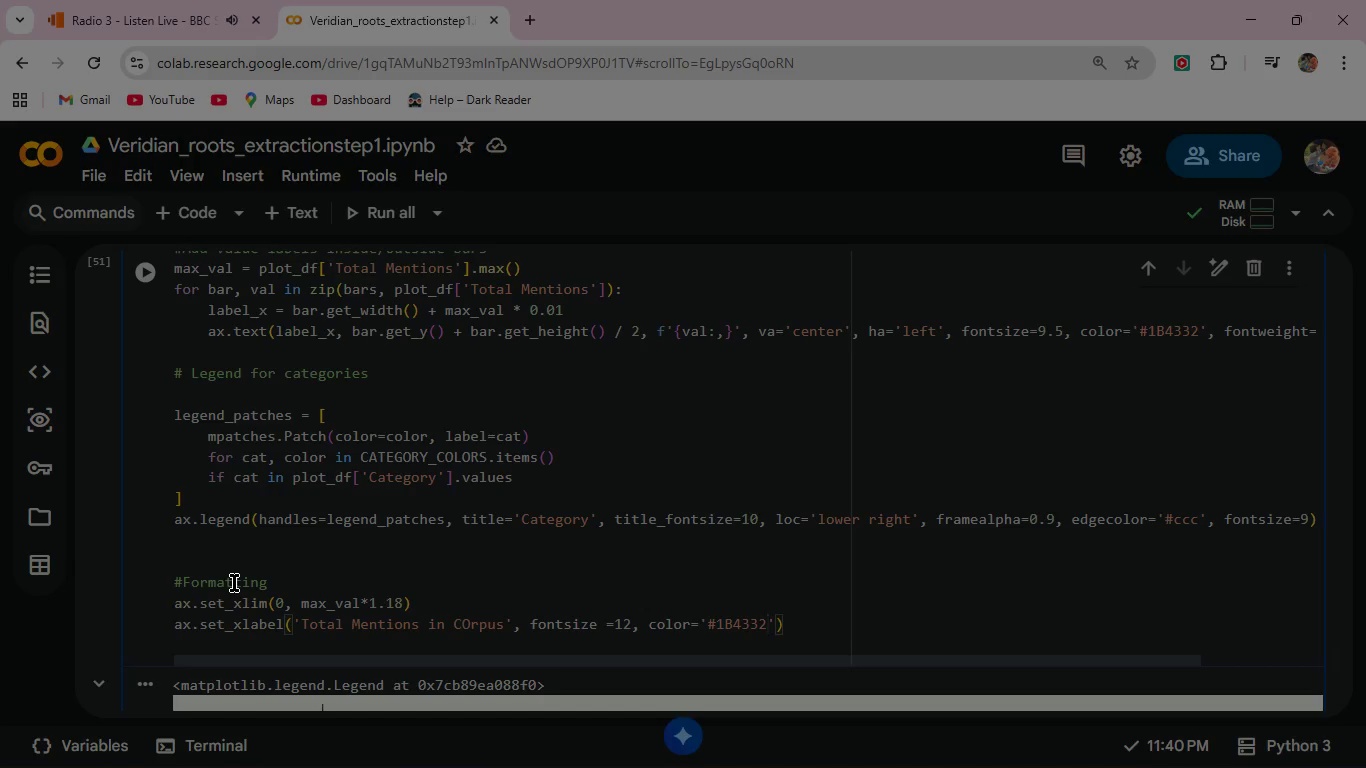 
key(ArrowRight)
 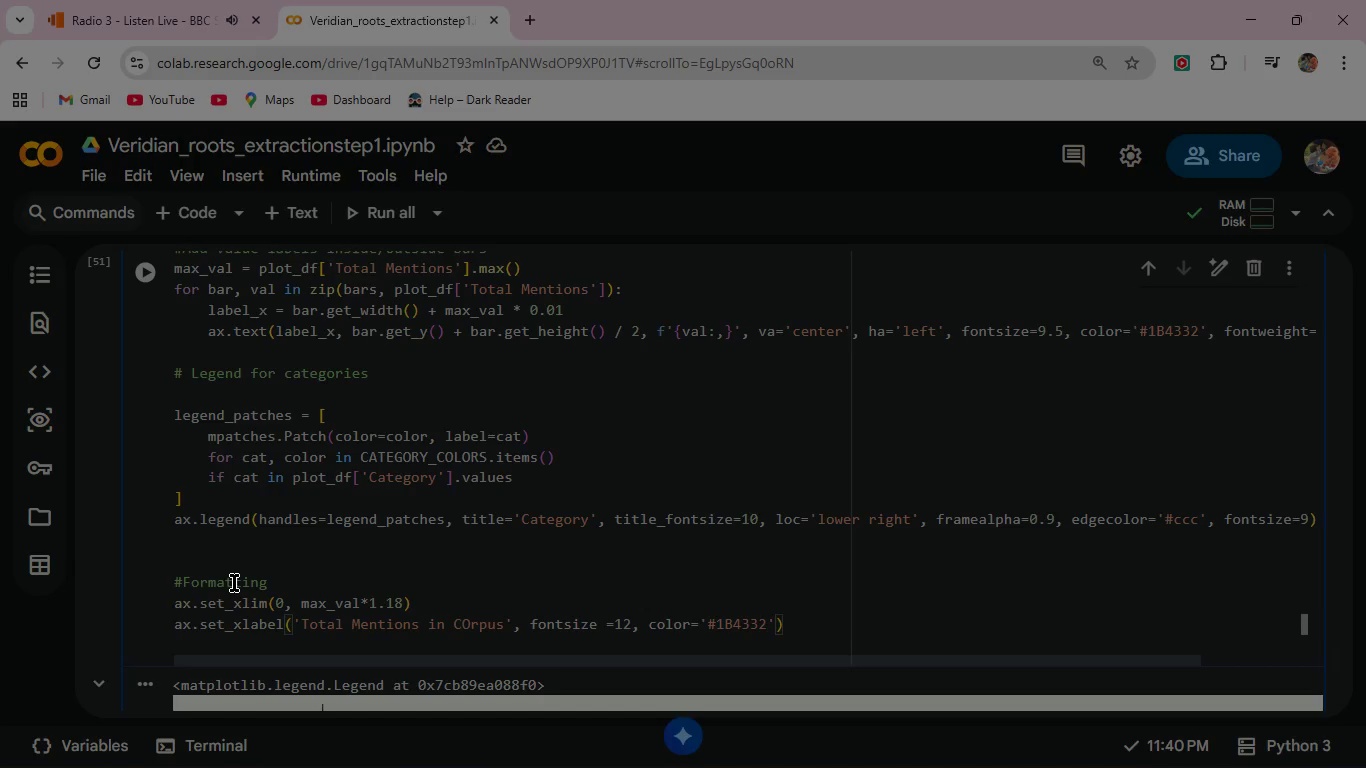 
type(, labelpad=10)
 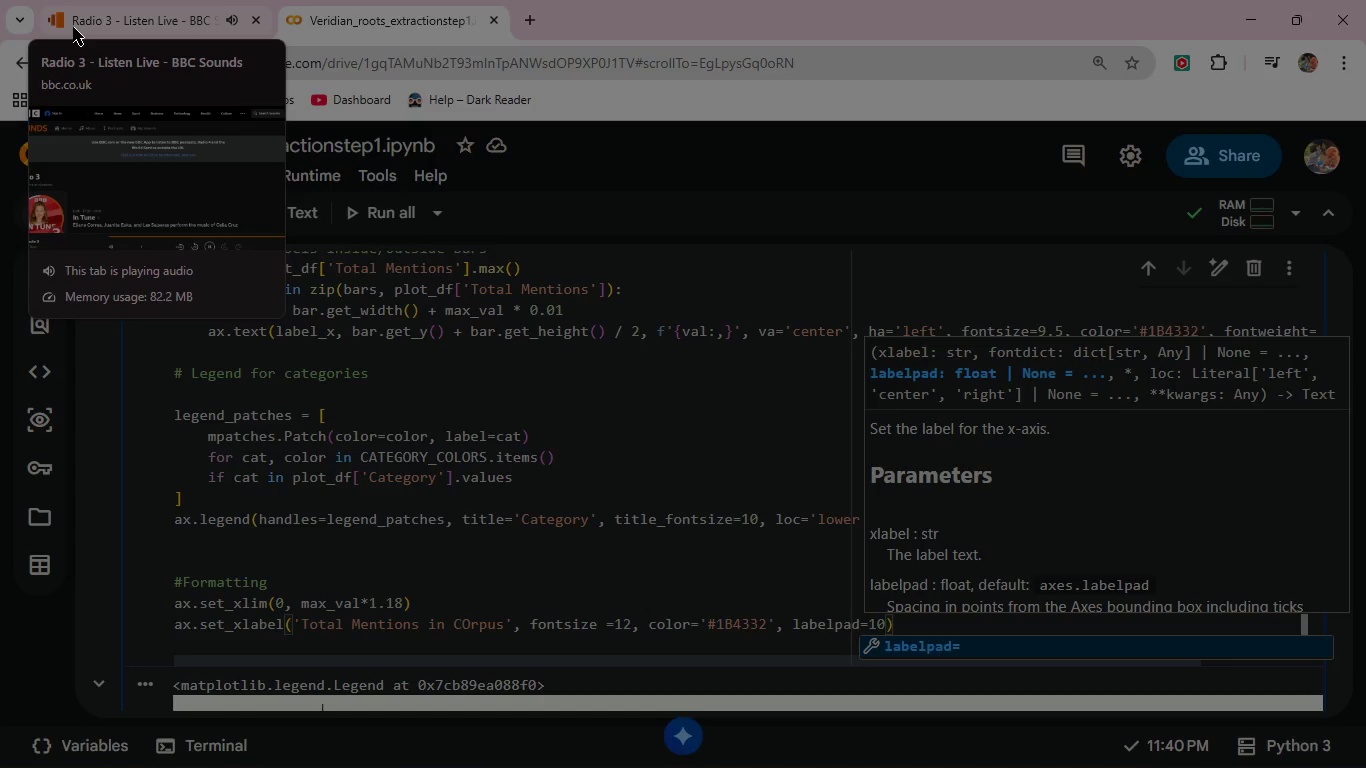 
wait(31.86)
 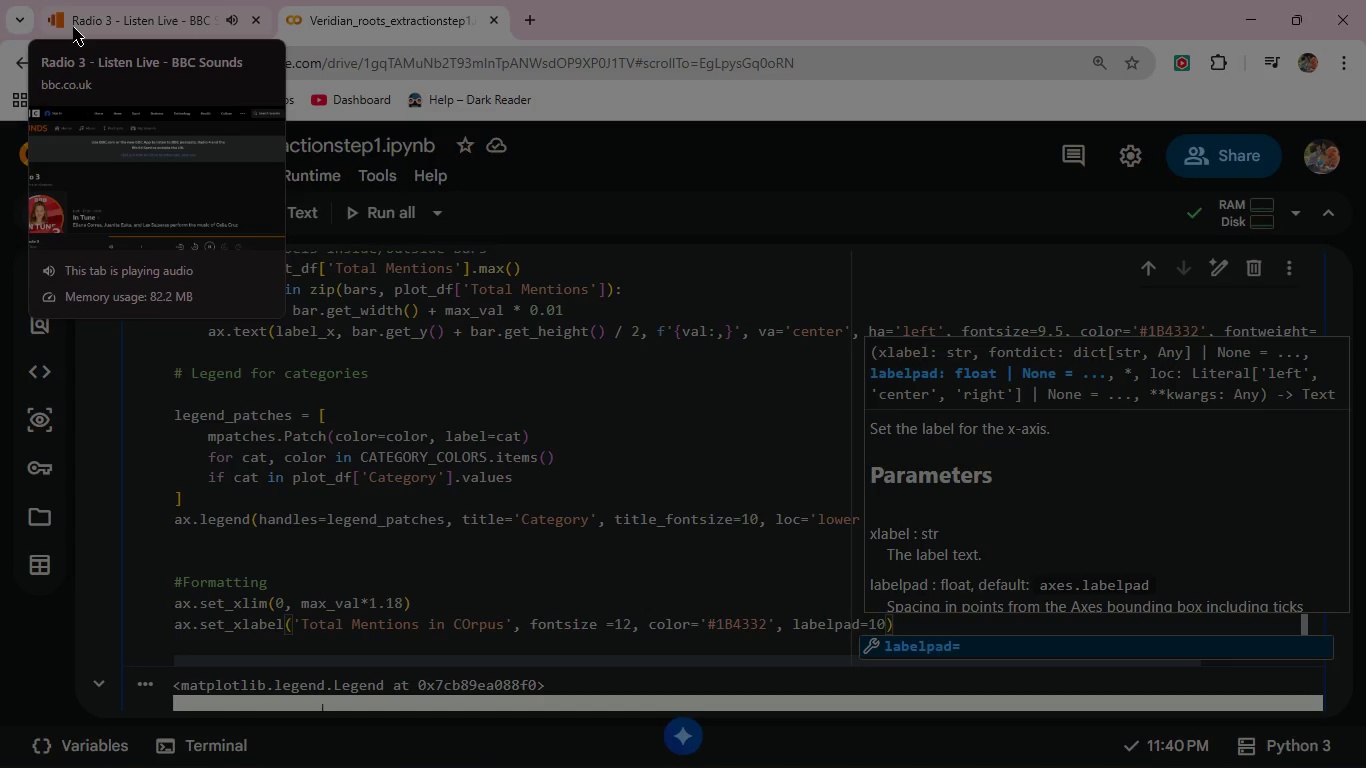 
left_click([139, 267])
 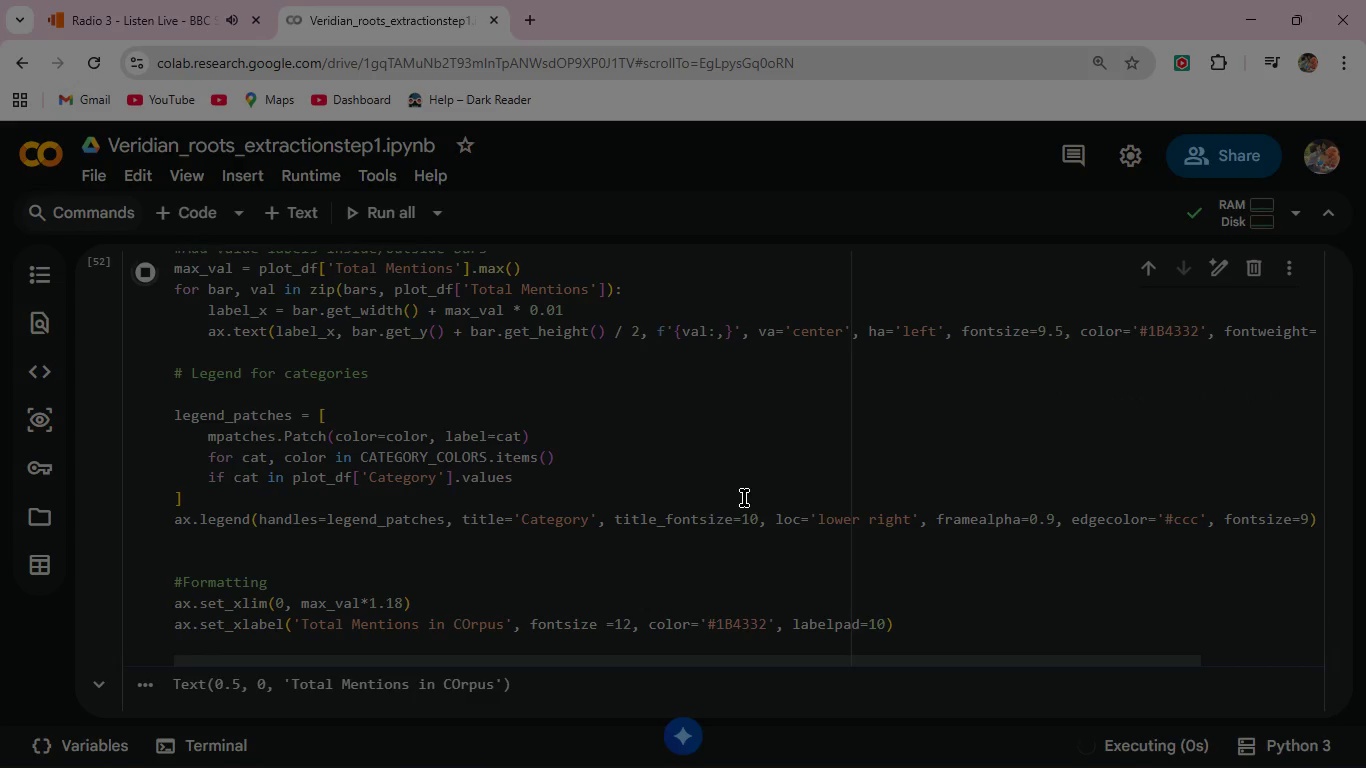 
scroll: coordinate [744, 498], scroll_direction: down, amount: 11.0
 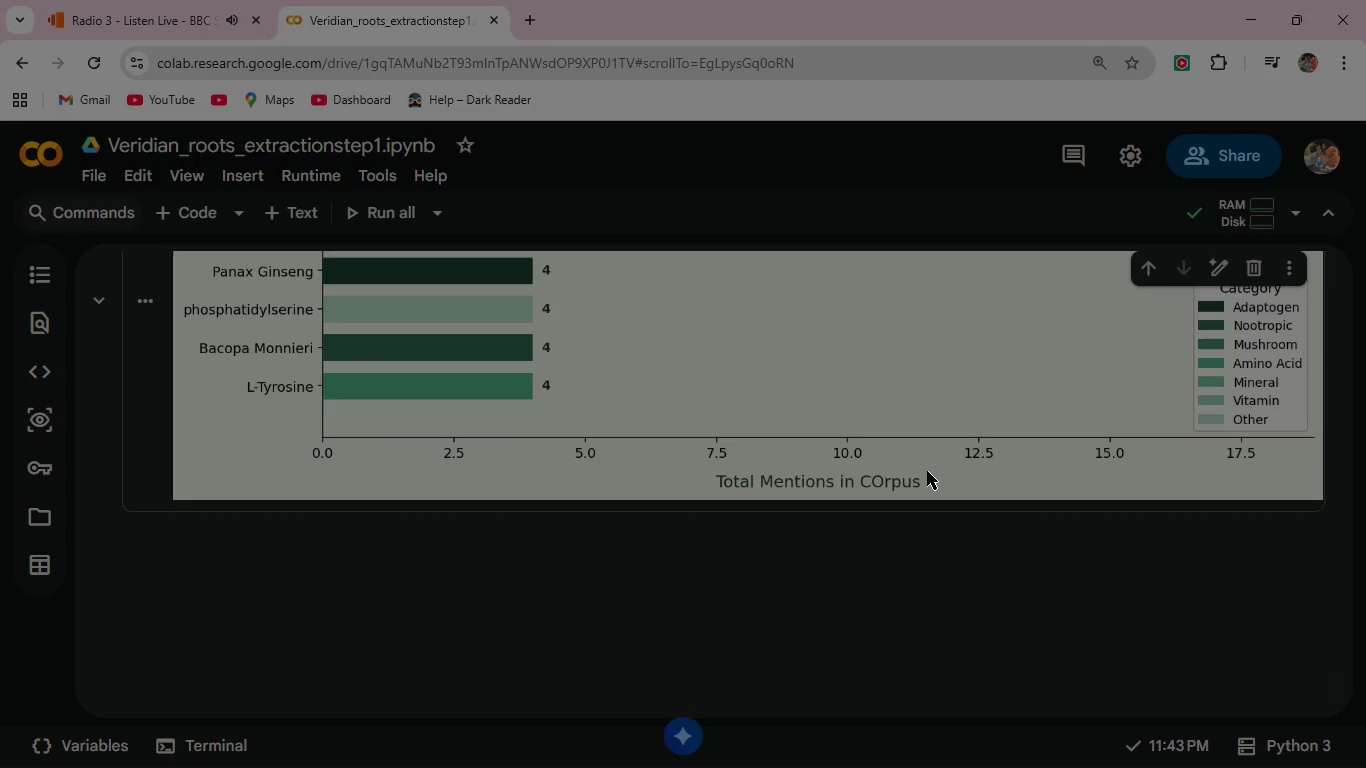 
scroll: coordinate [927, 471], scroll_direction: up, amount: 5.0
 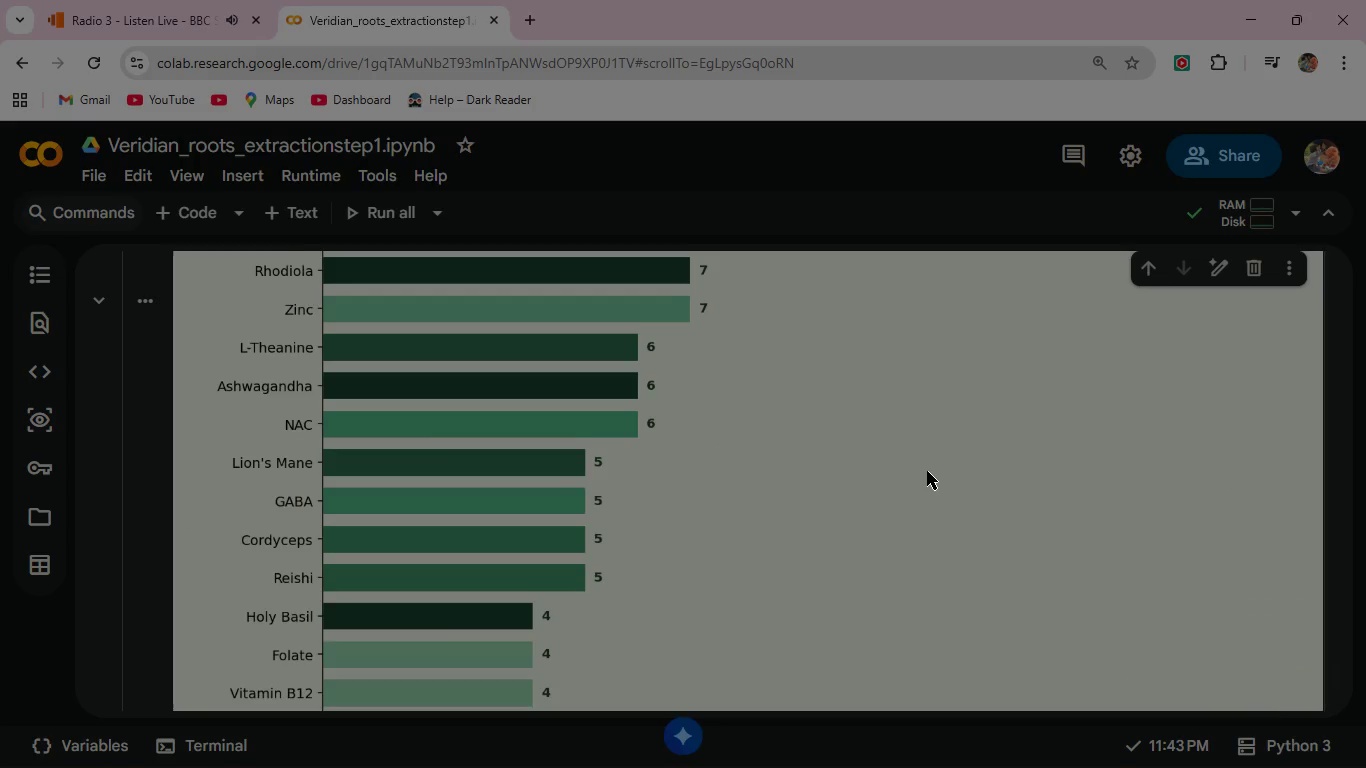 
scroll: coordinate [927, 471], scroll_direction: down, amount: 4.0
 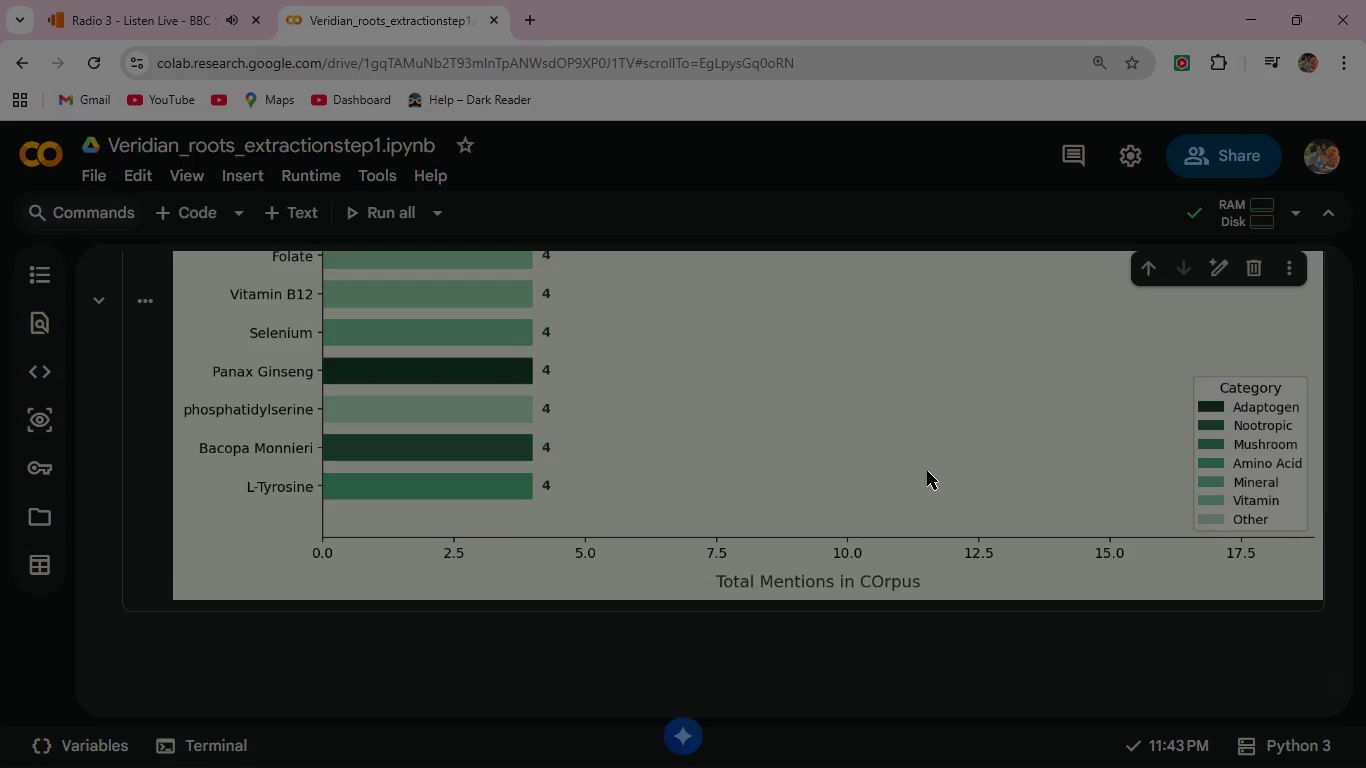 
scroll: coordinate [927, 471], scroll_direction: up, amount: 9.0
 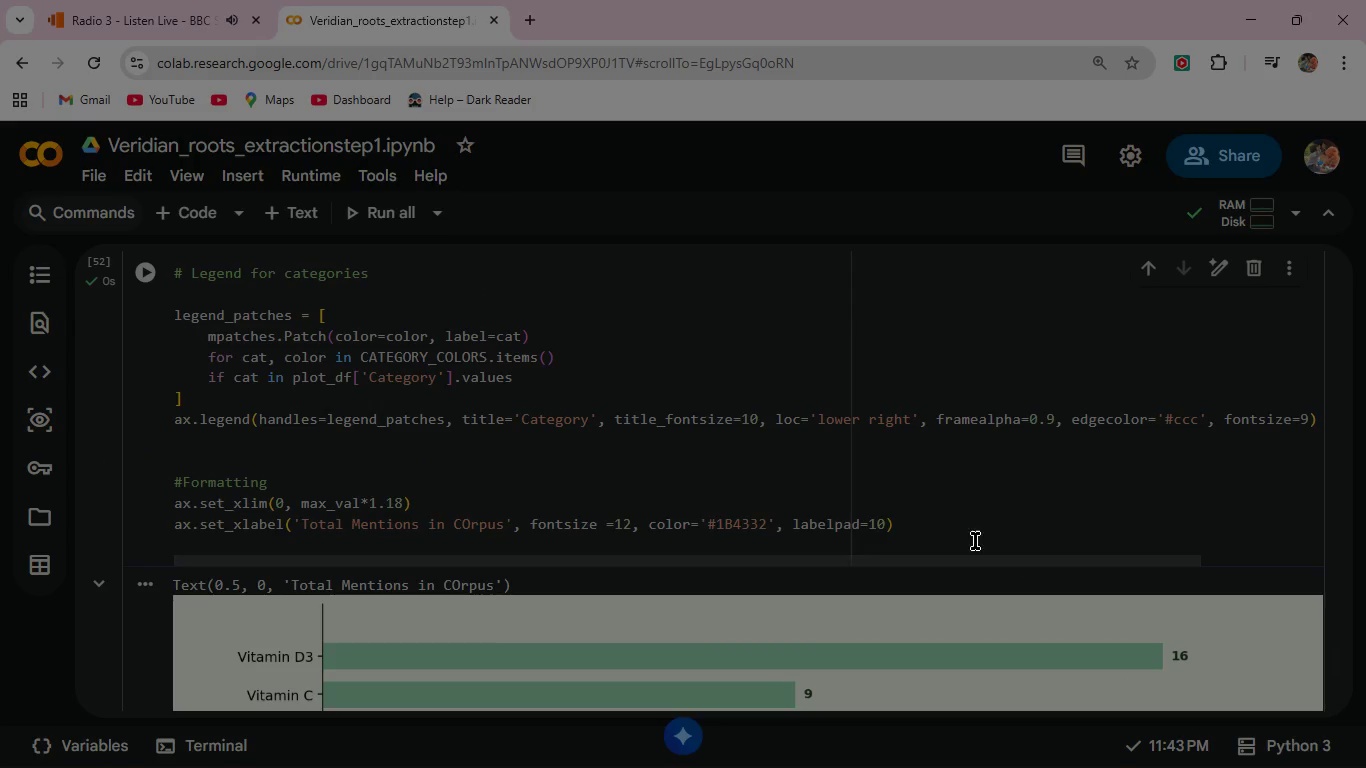 
left_click([927, 514])
 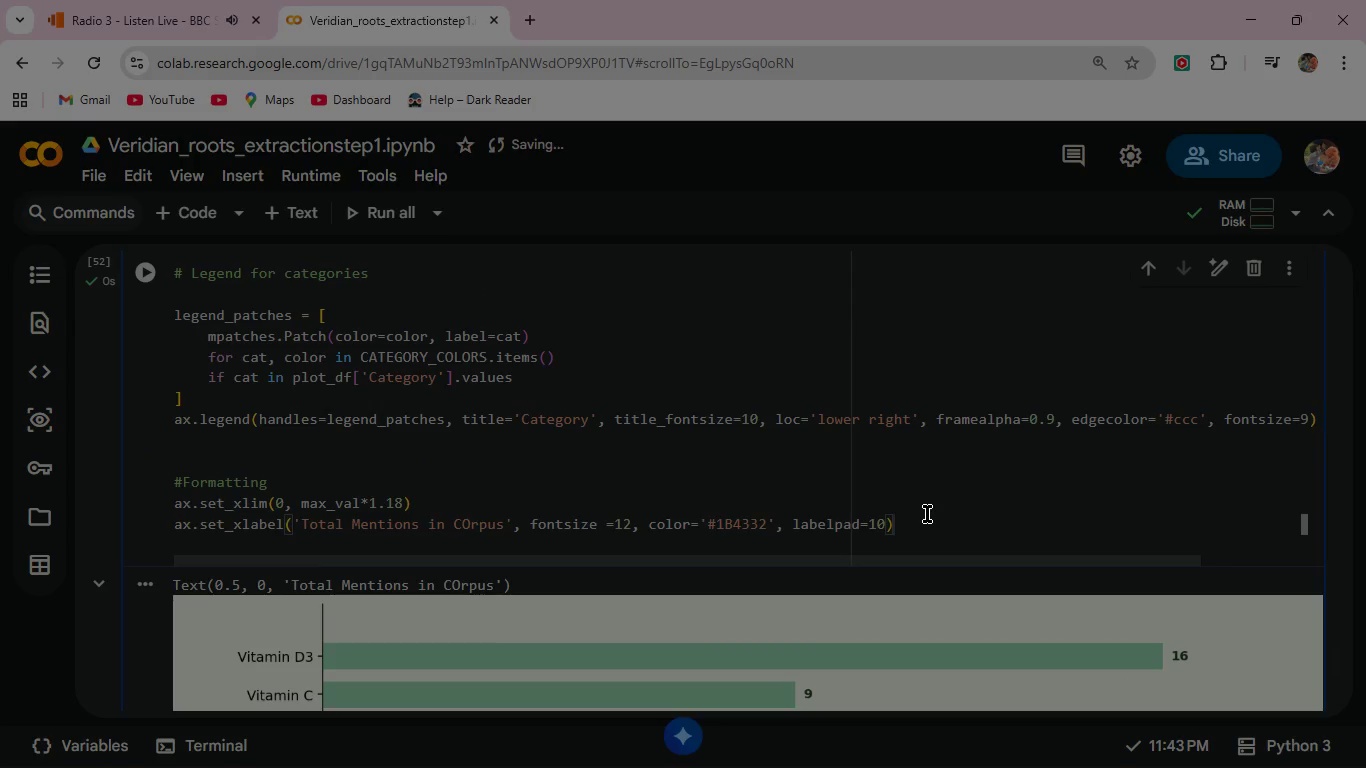 
left_click([927, 514])
 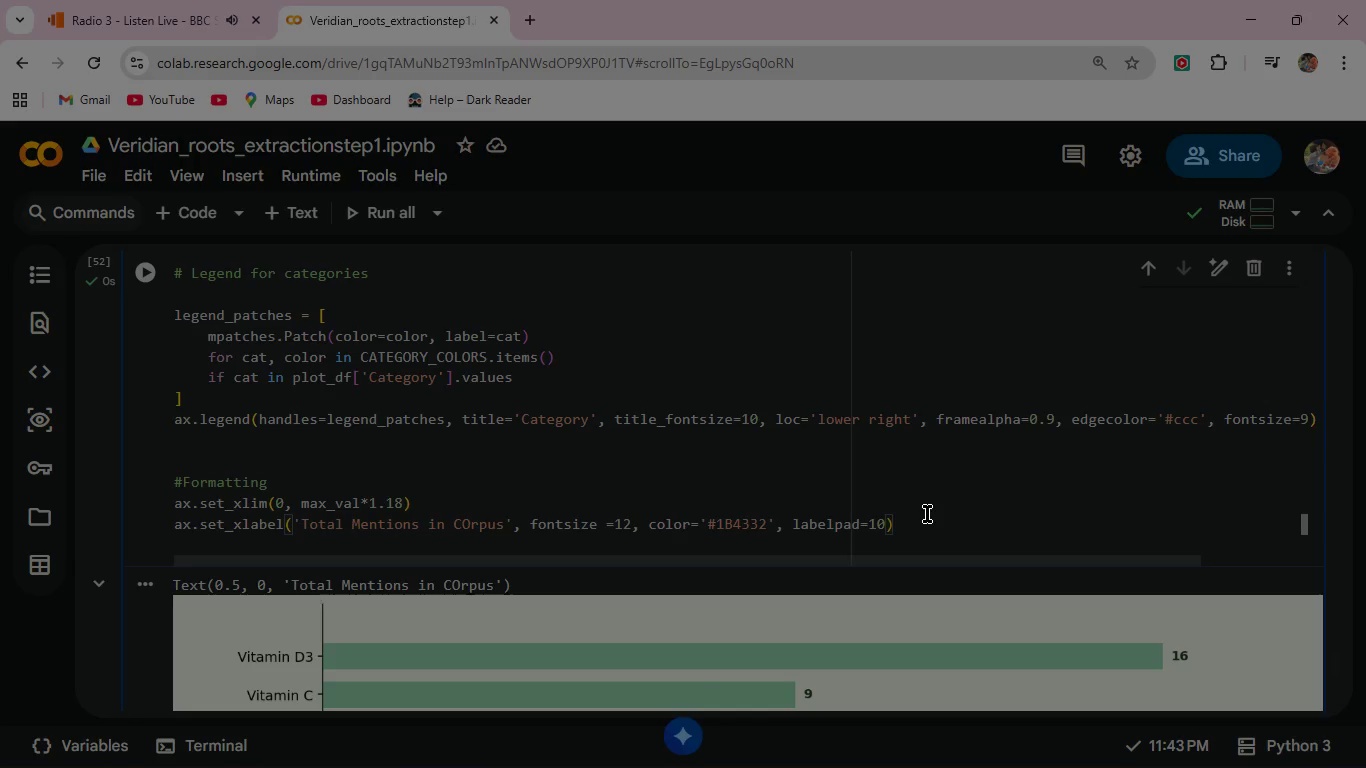 
left_click([927, 514])
 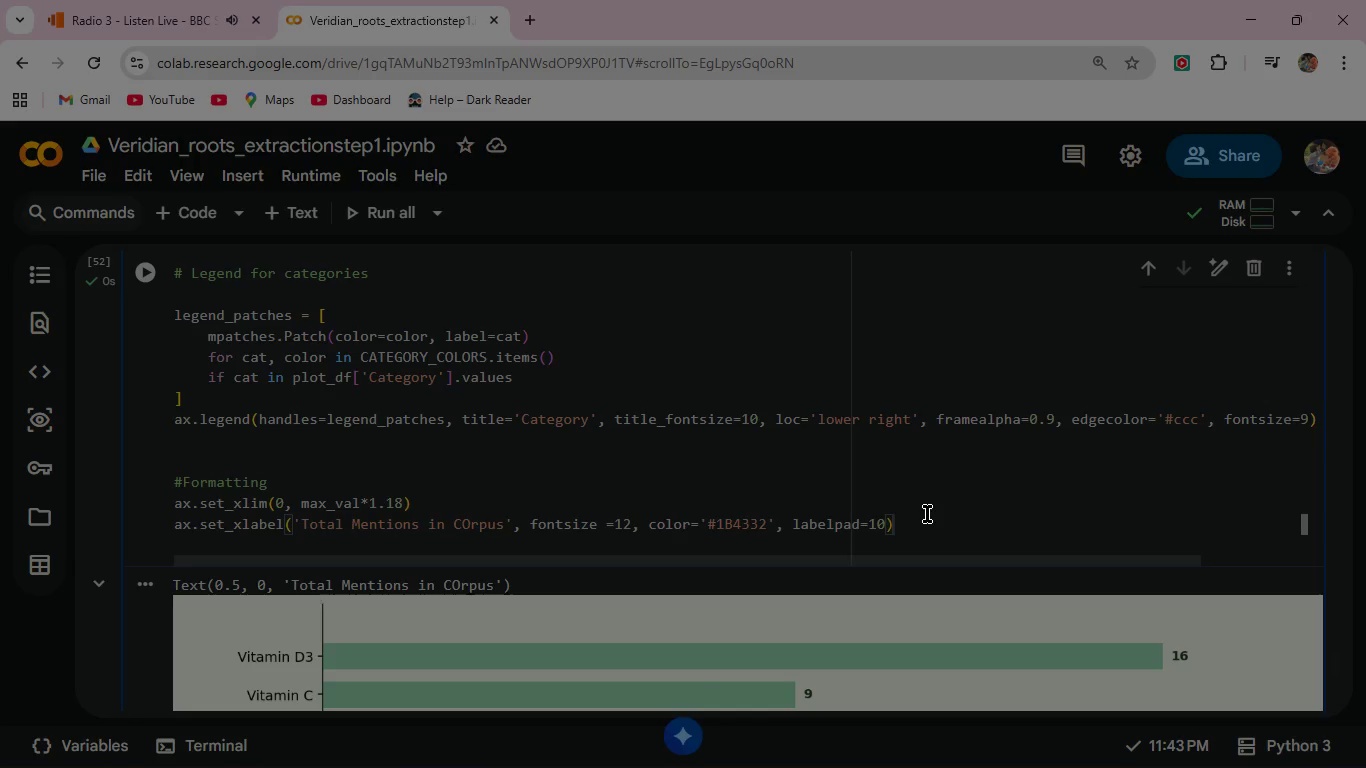 
key(Enter)
 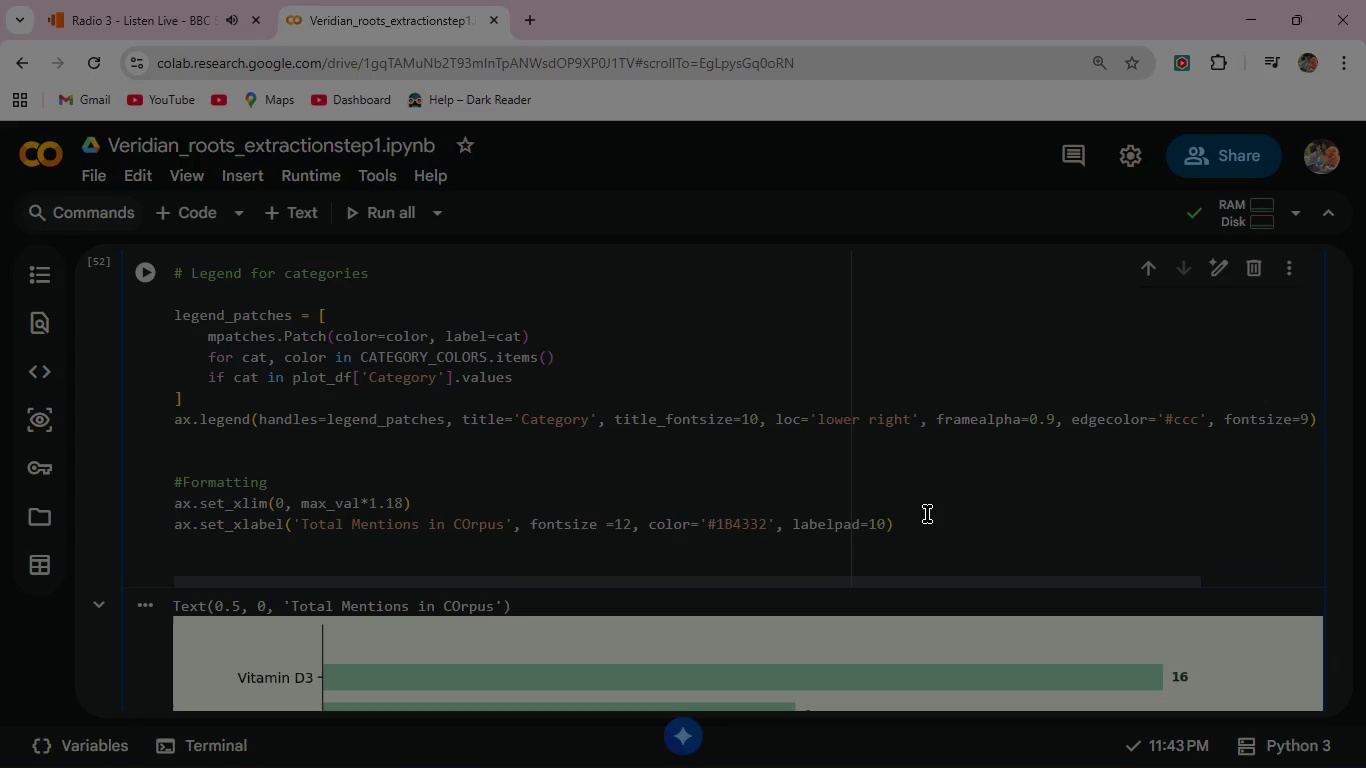 
type(ax.set_title)
 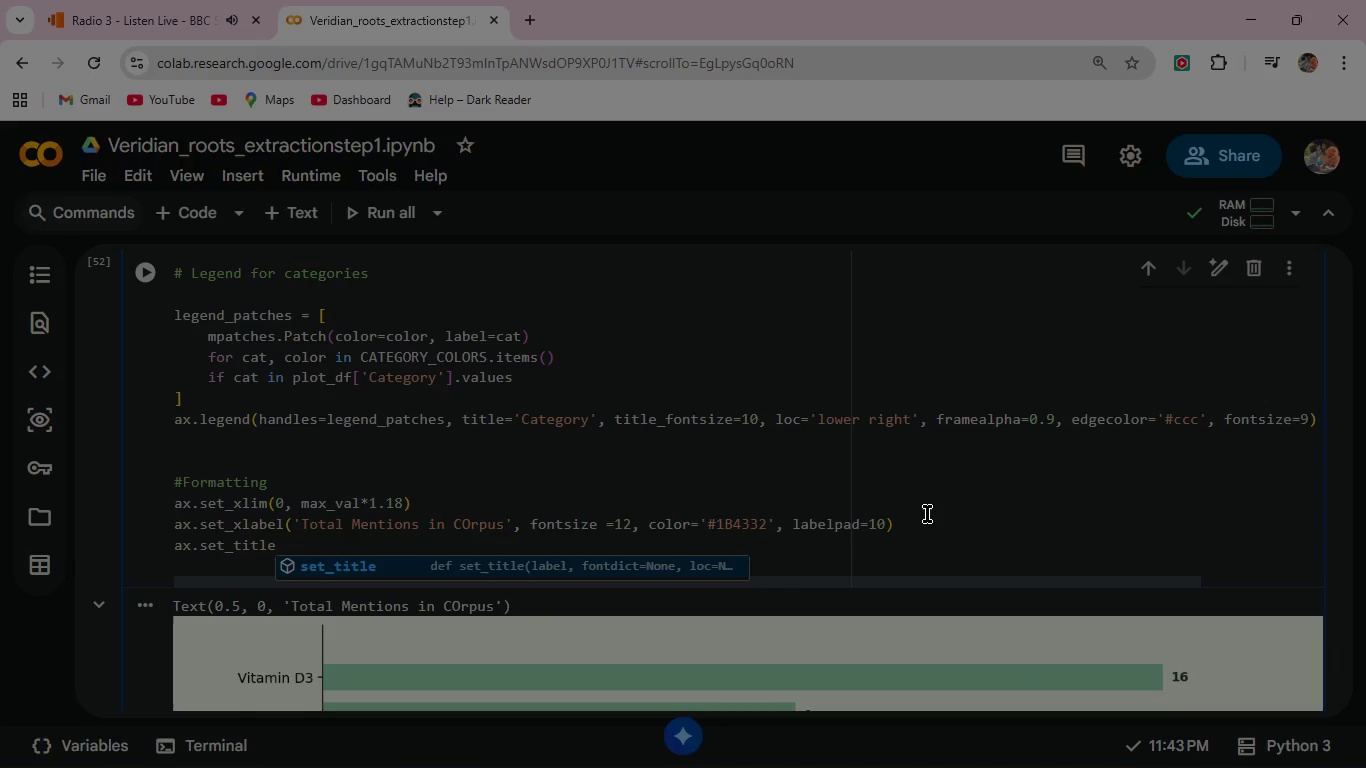 
key(Enter)
 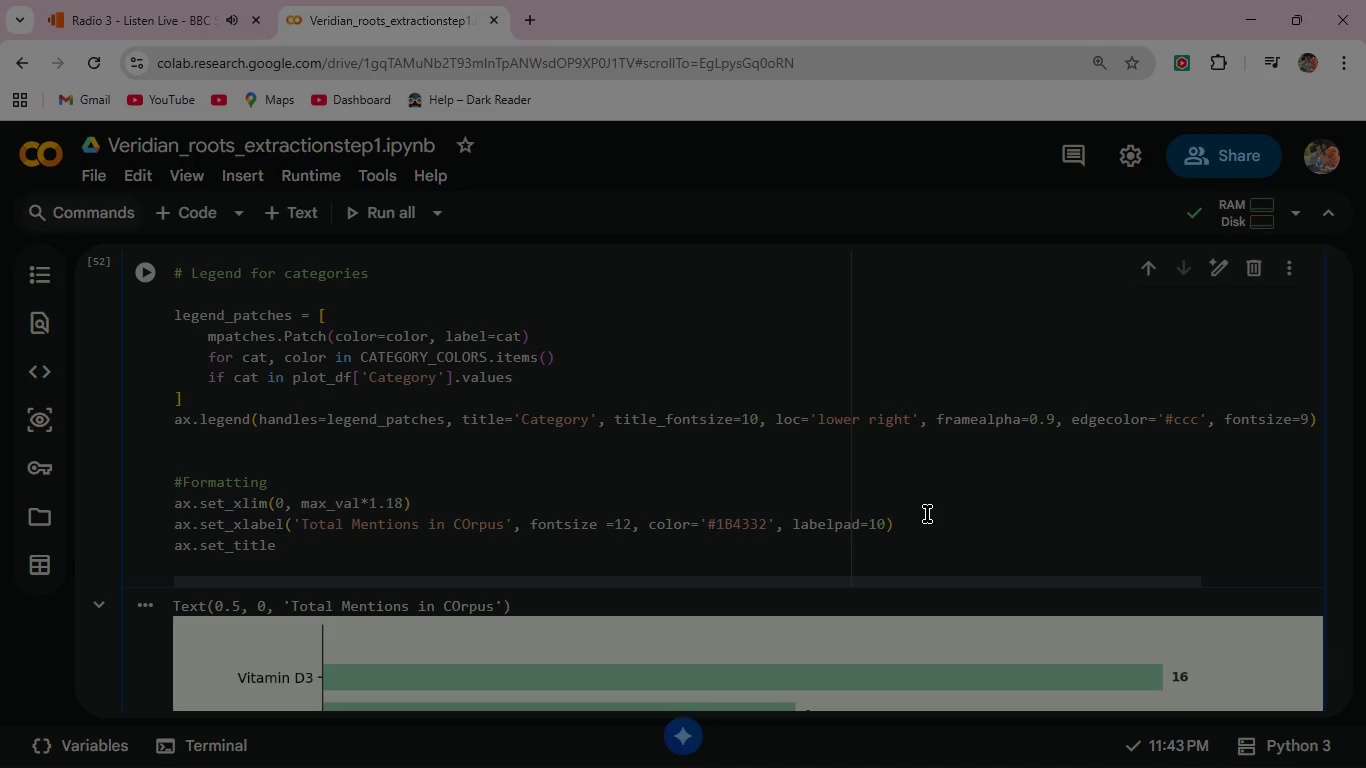 
type((' Top 20 Botanical and Supplement Entities \n Veri)
 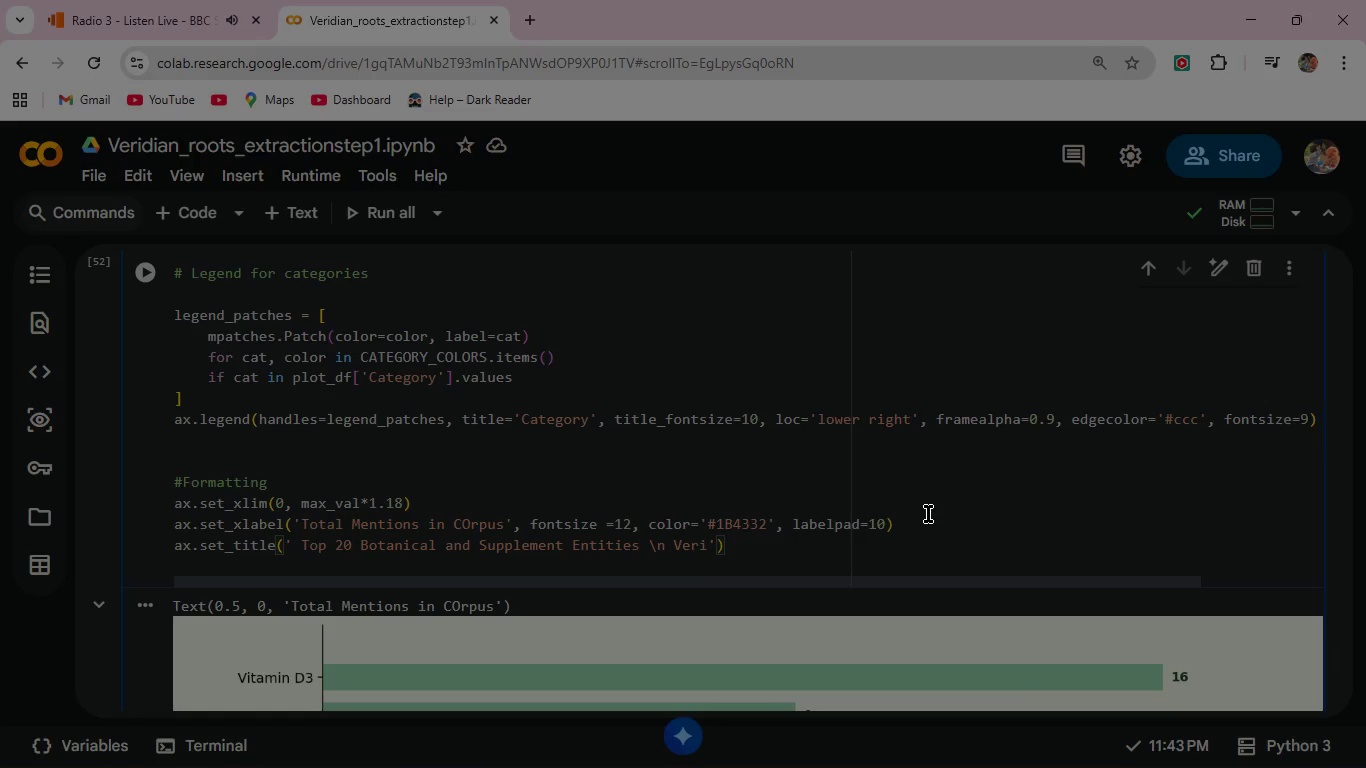 
type(dian Roots Wellness Discourse Analysis)
 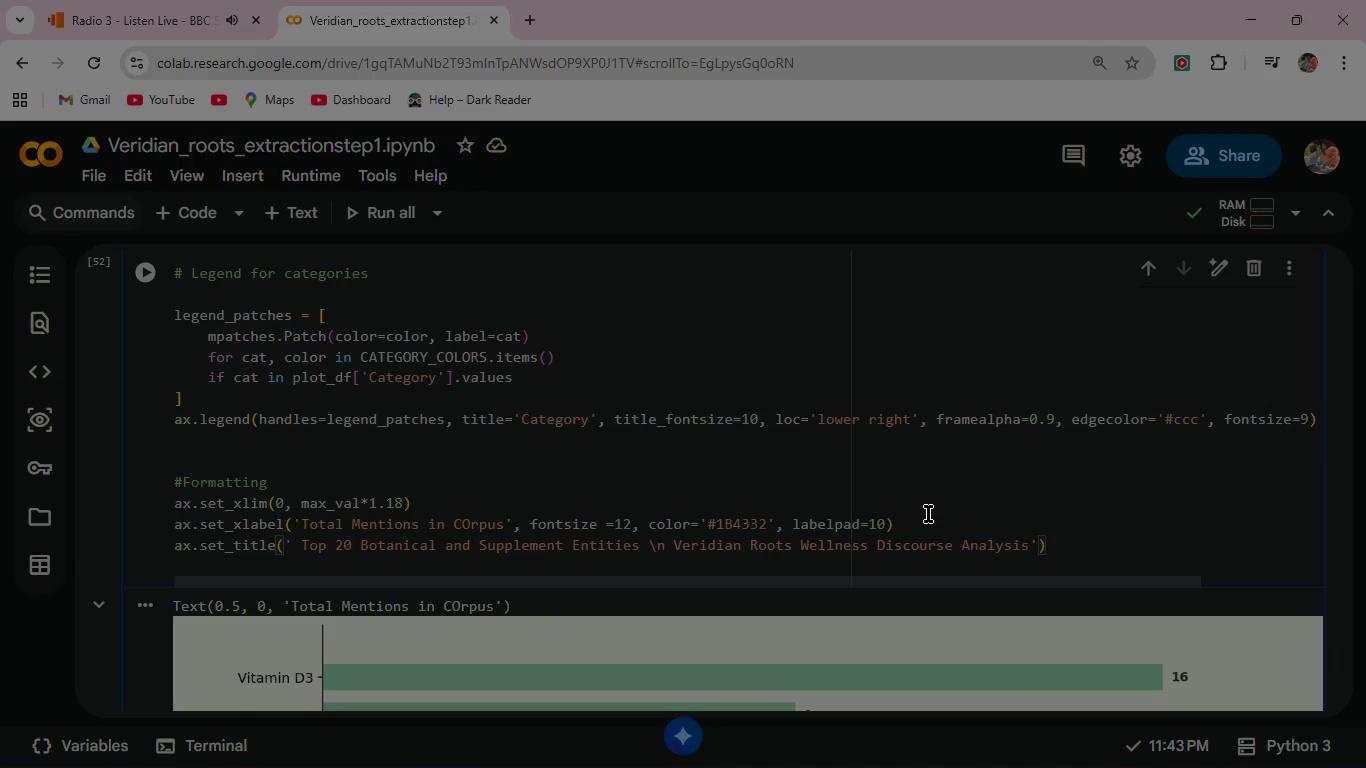 
key(ArrowRight)
 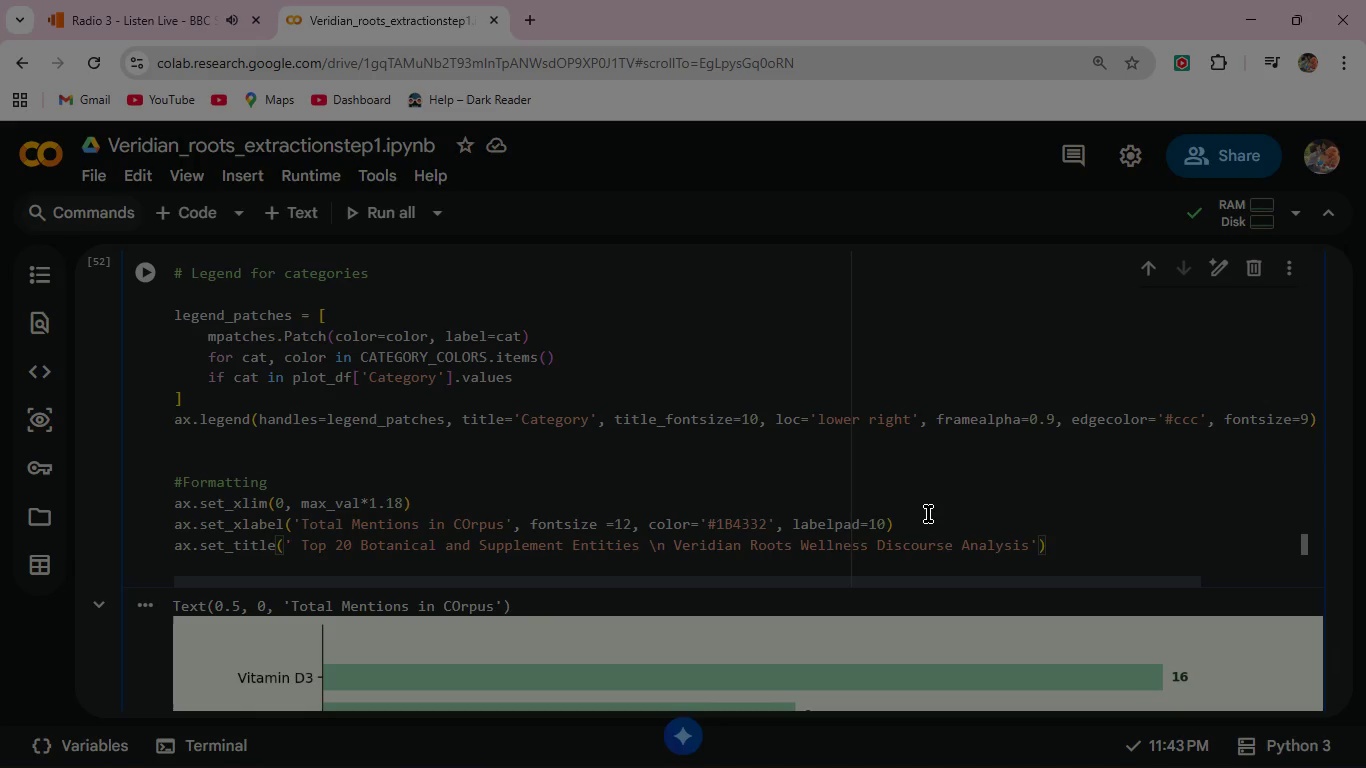 
type(, fontsize=15,fontweight='bold)
 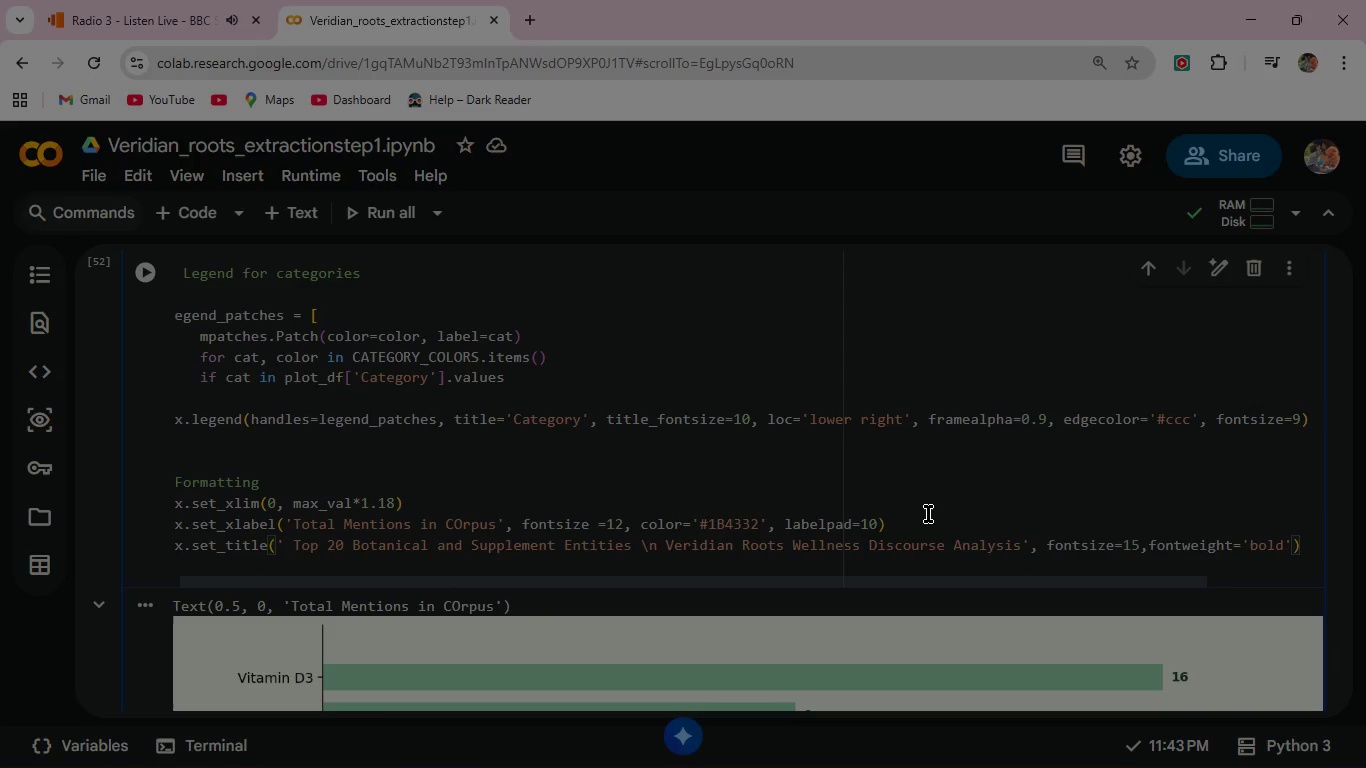 
key(ArrowRight)
 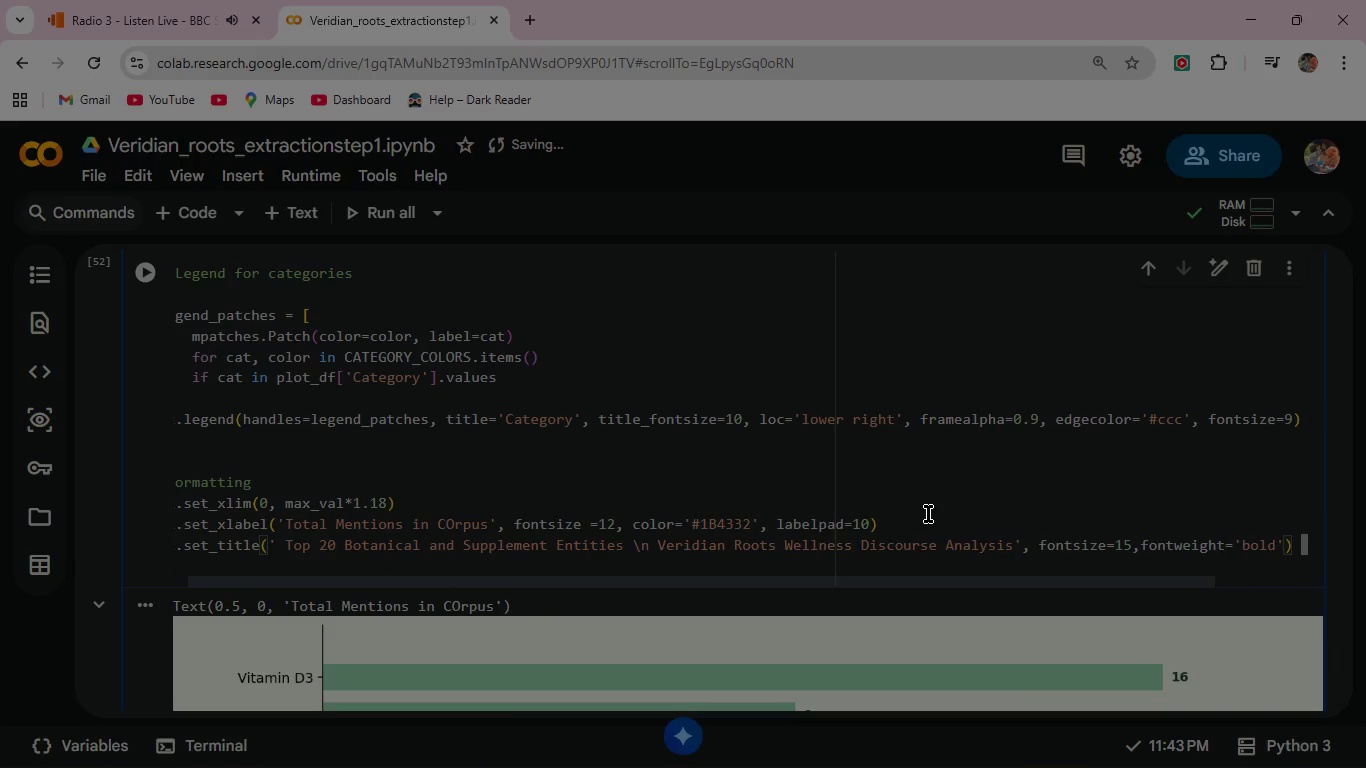 
type(, color='#1B4332)
 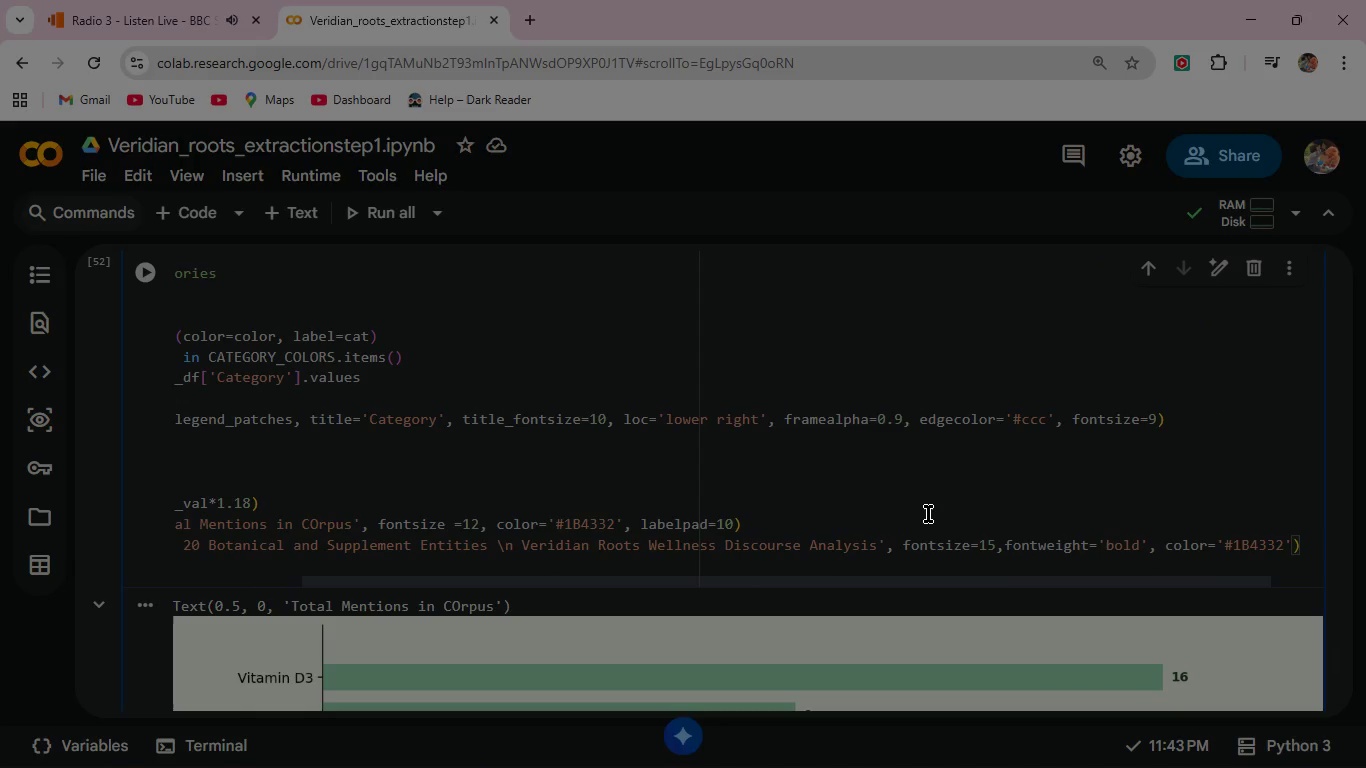 
key(ArrowRight)
 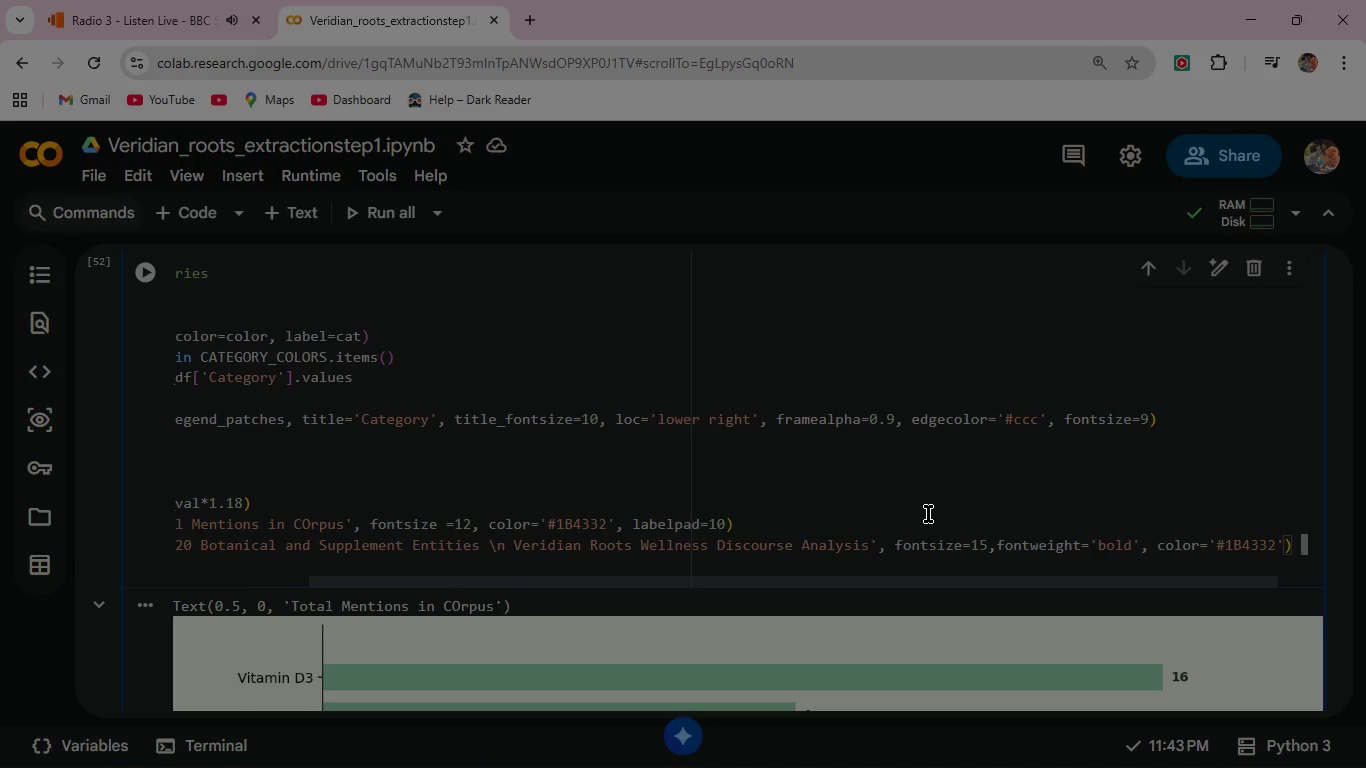 
type(, pad=18)
 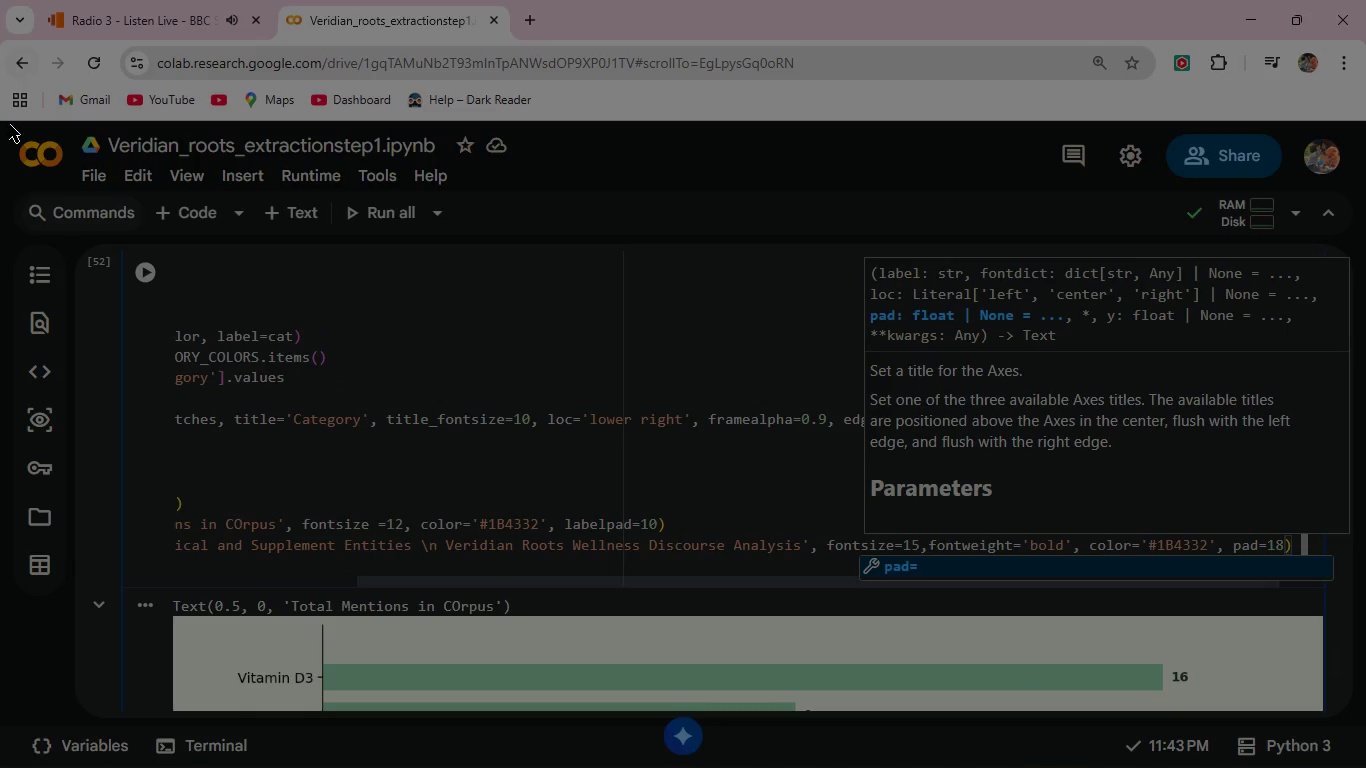 
wait(5.62)
 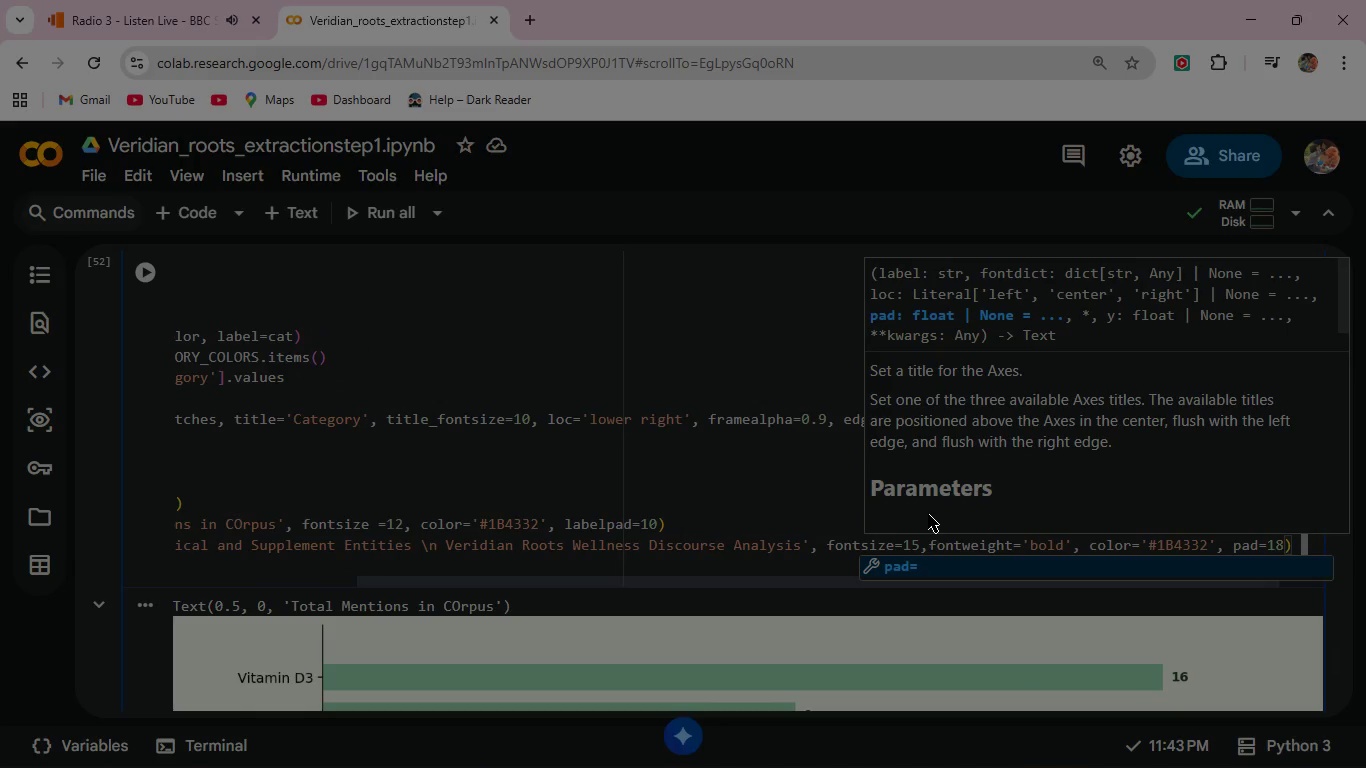 
left_click([148, 273])
 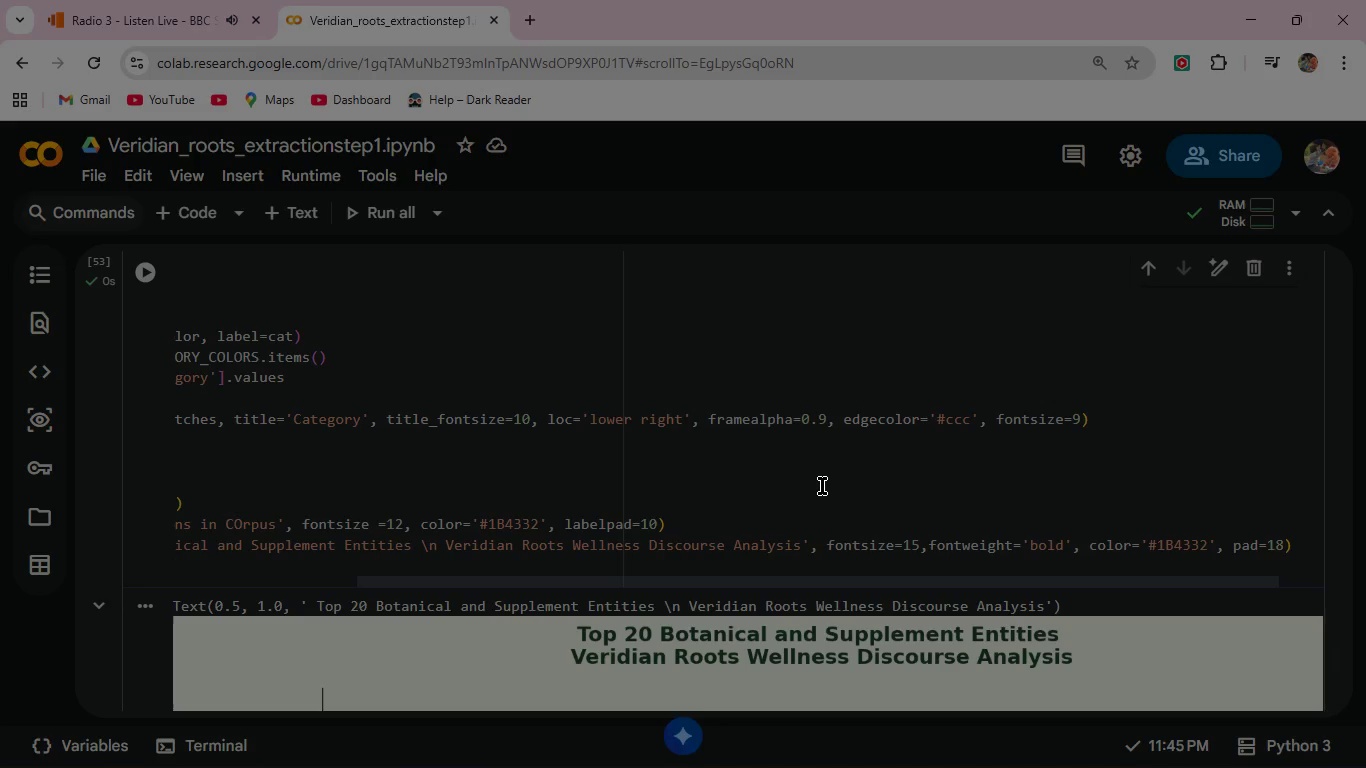 
scroll: coordinate [822, 486], scroll_direction: down, amount: 3.0
 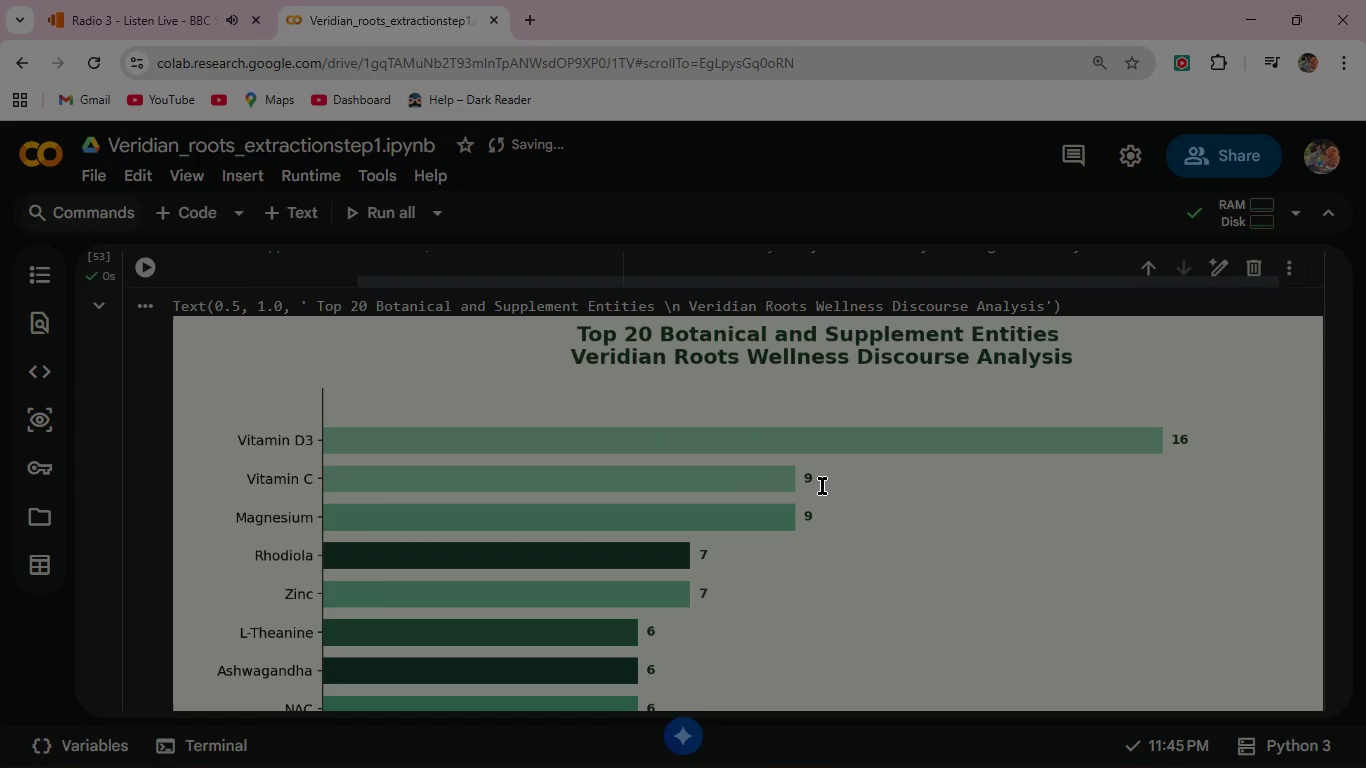 
scroll: coordinate [822, 486], scroll_direction: up, amount: 3.0
 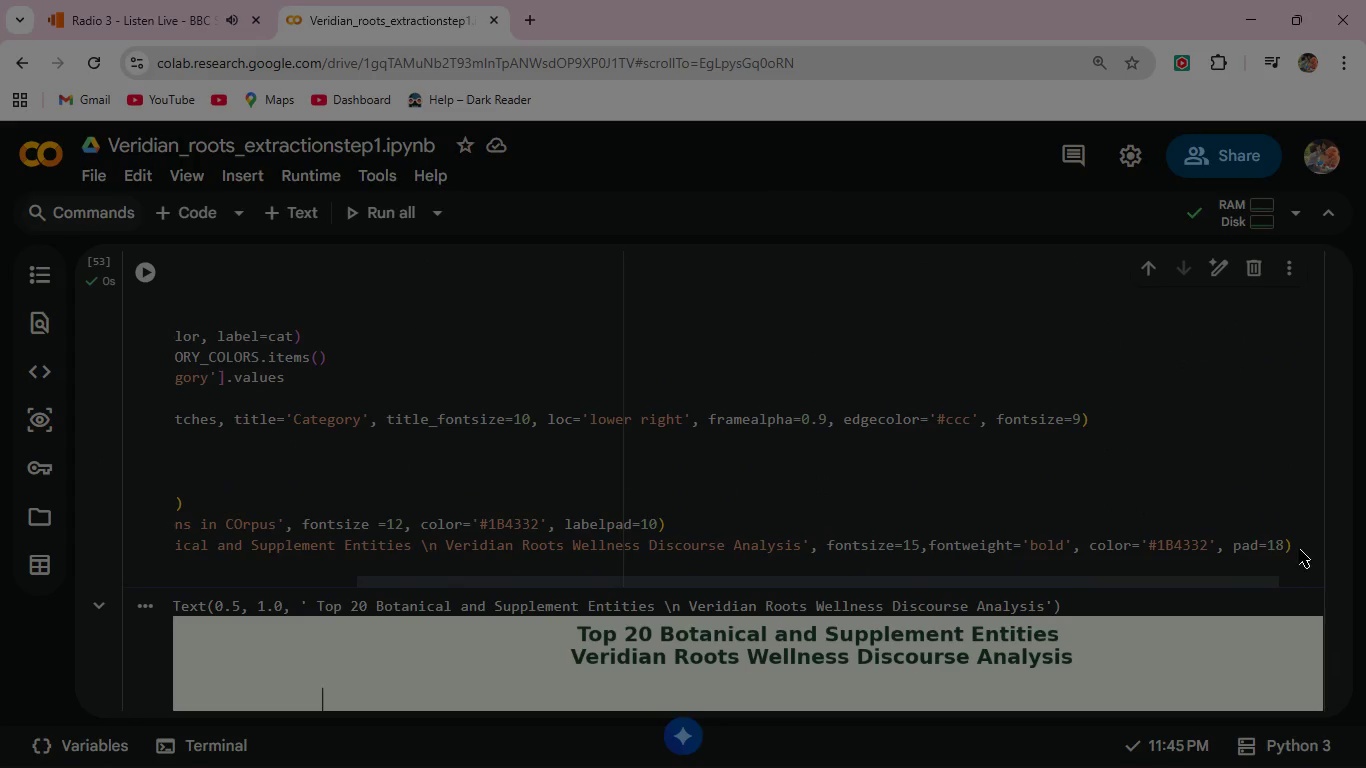 
left_click([1297, 542])
 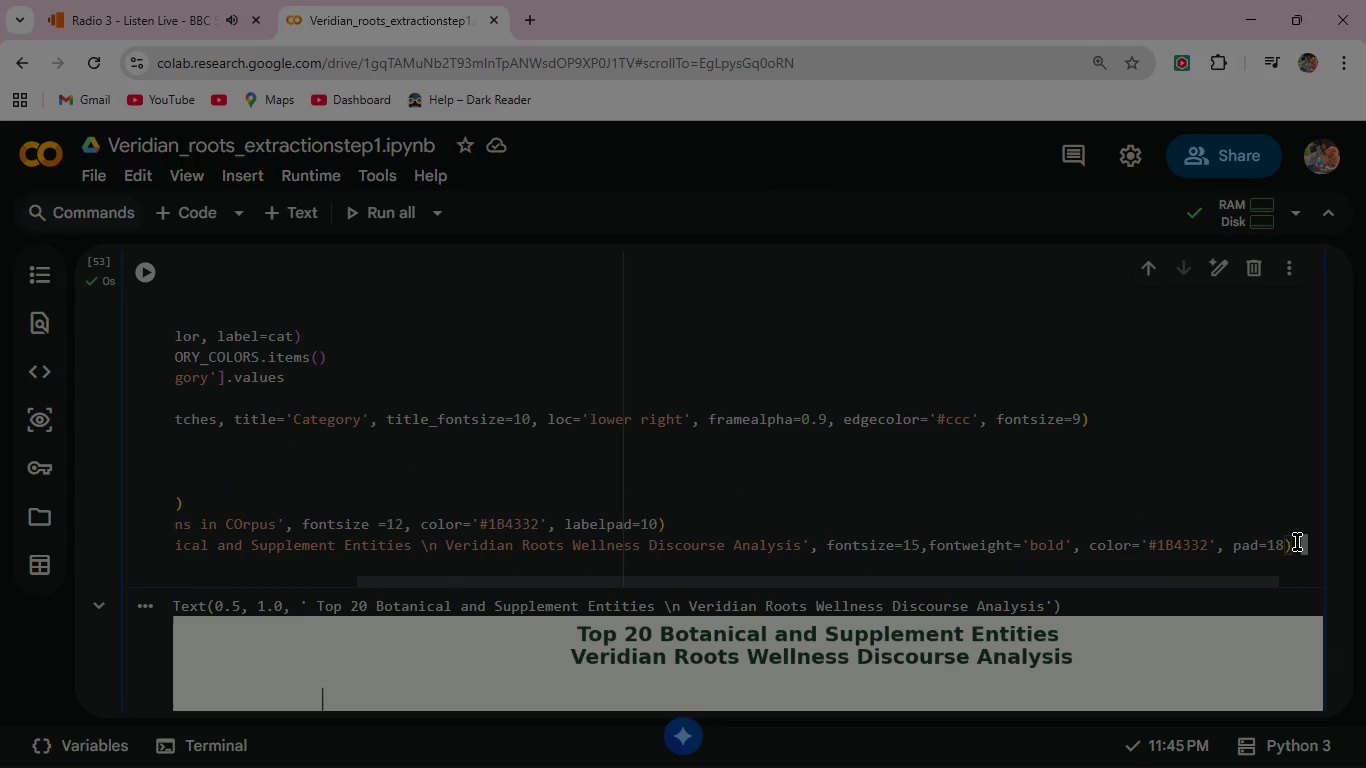 
left_click([1297, 542])
 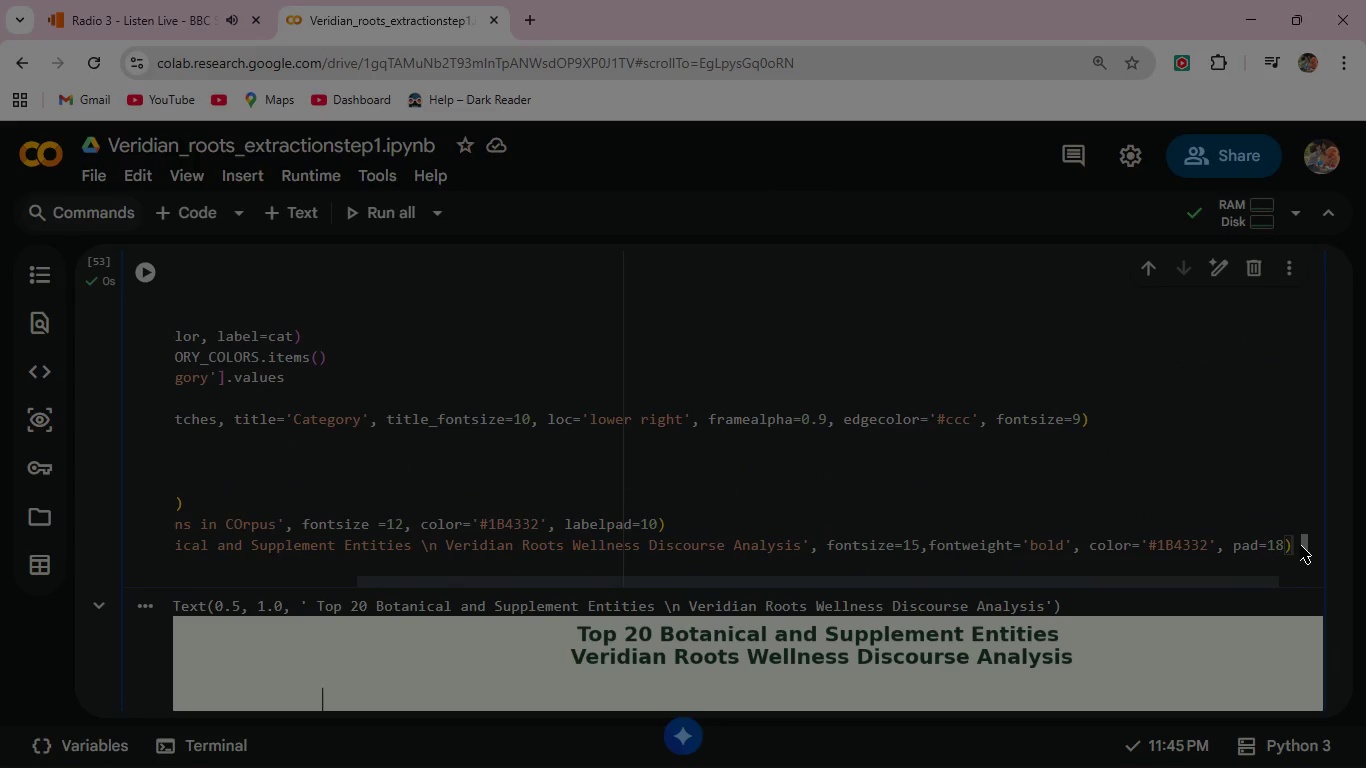 
left_click([1300, 545])
 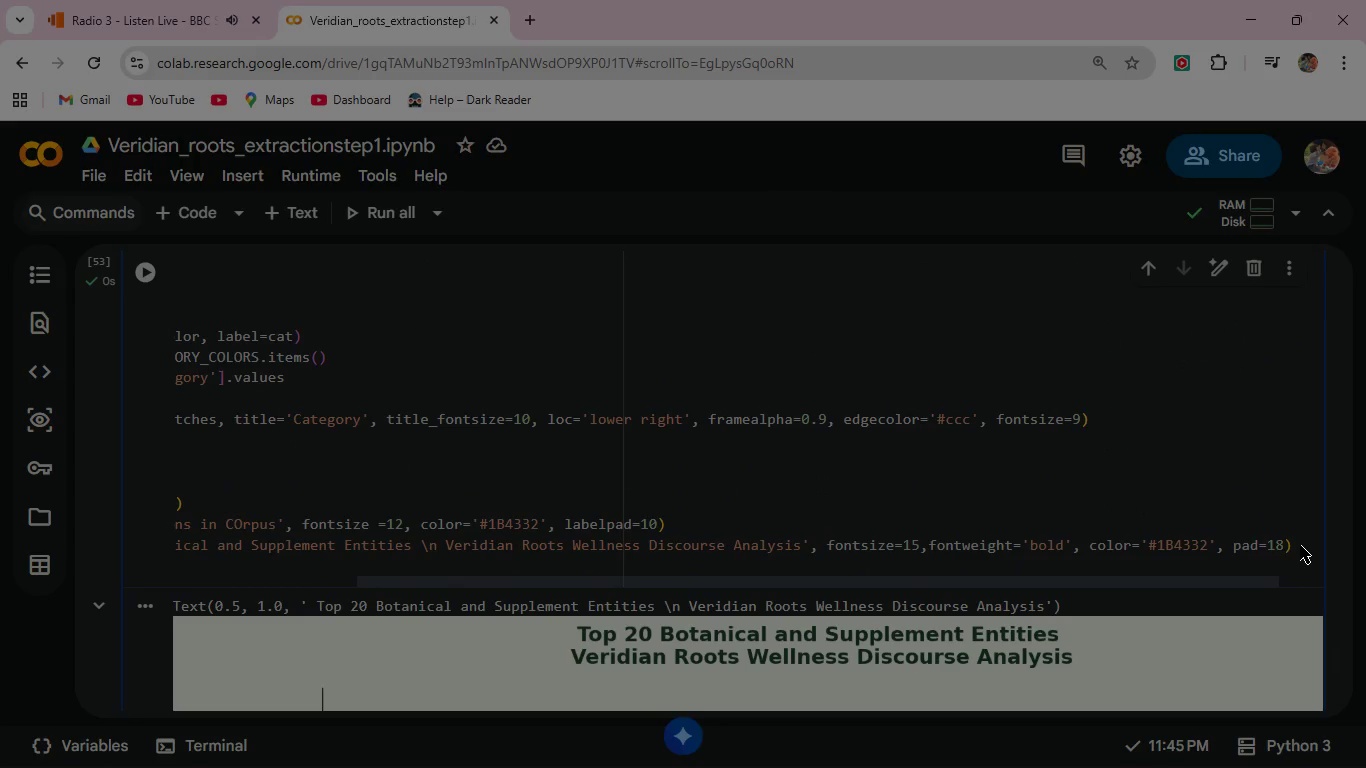 
key(Enter)
 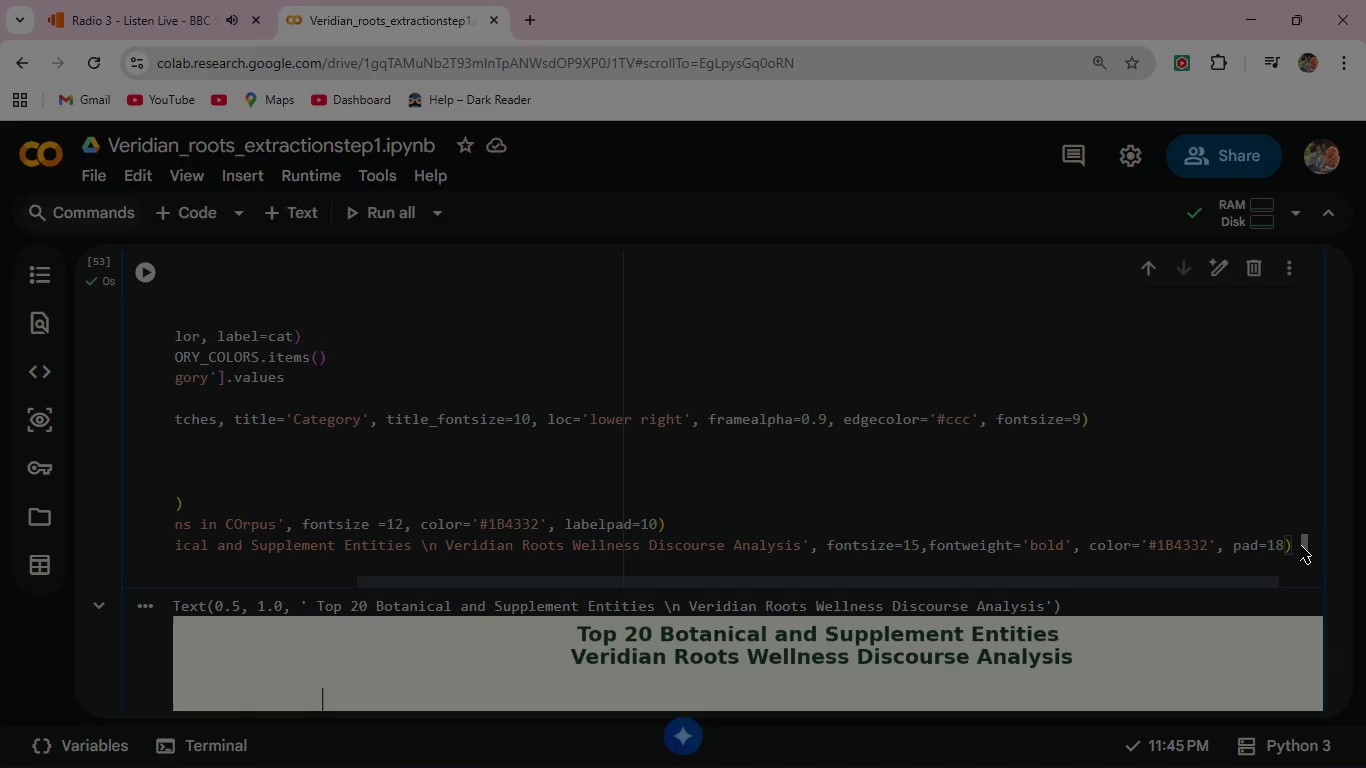 
type(ax)
key(Backspace)
key(Backspace)
 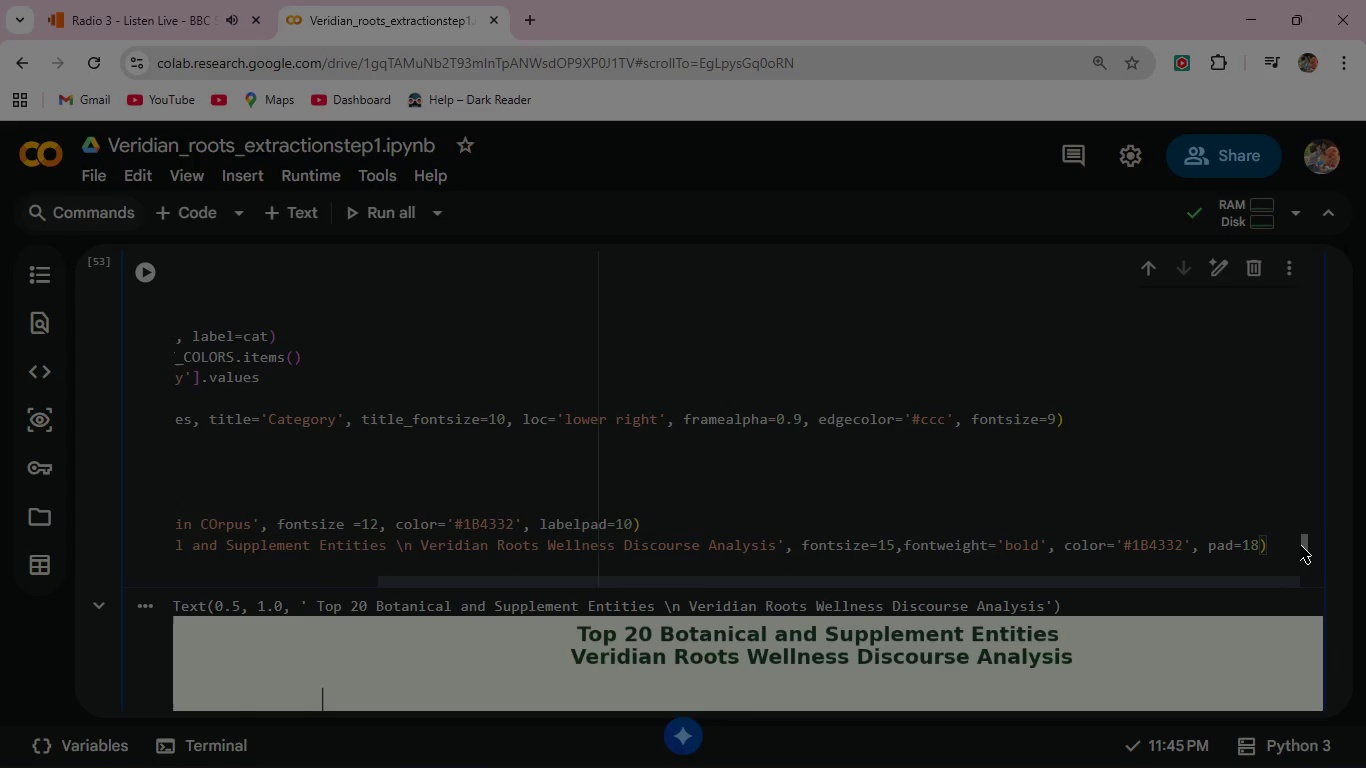 
wait(9.39)
 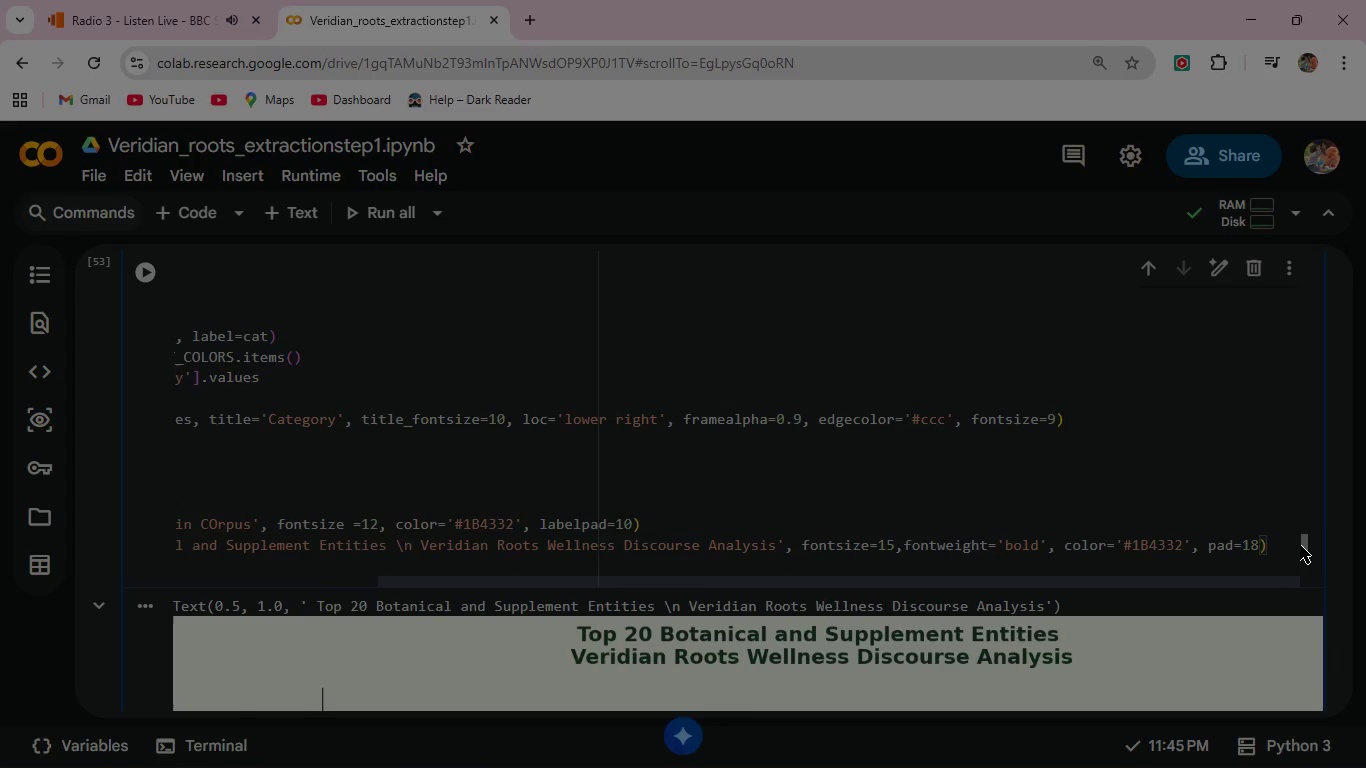 
left_click([1300, 545])
 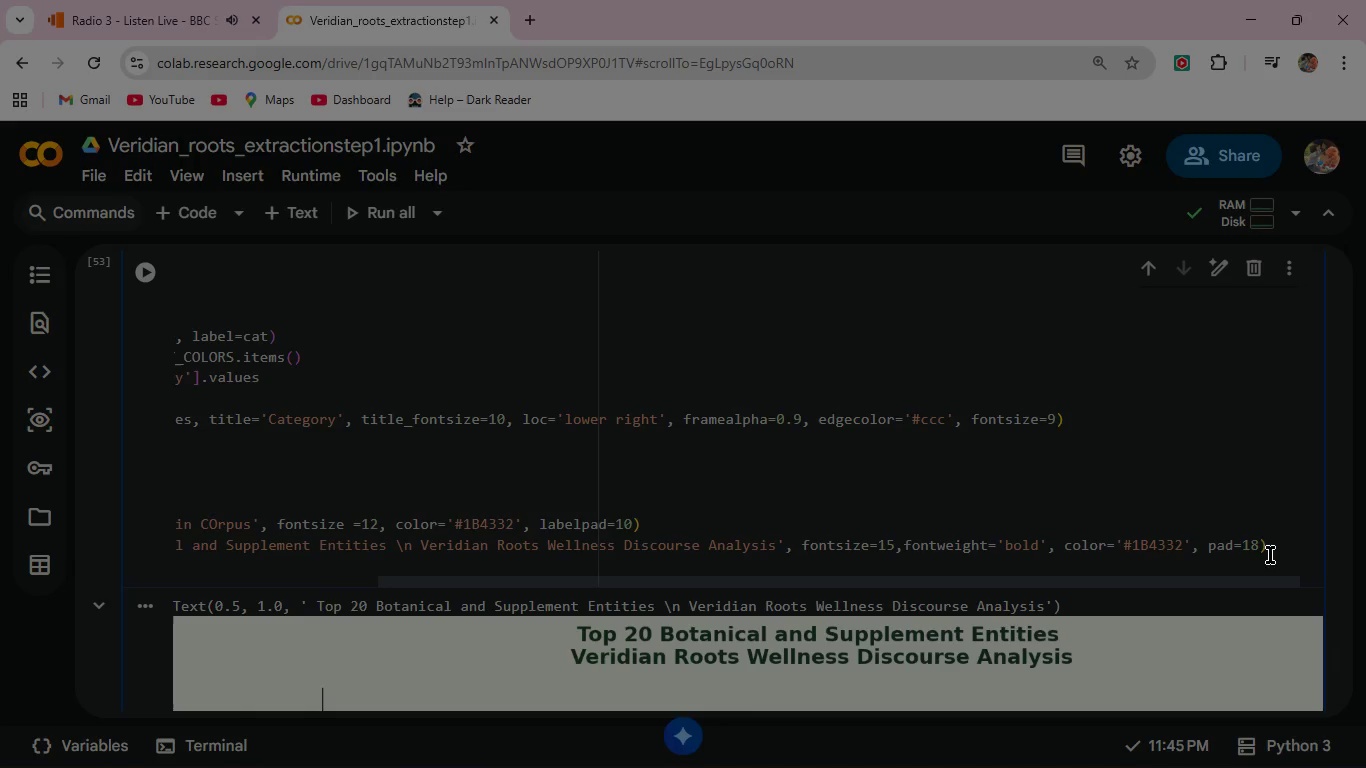 
left_click([1272, 541])
 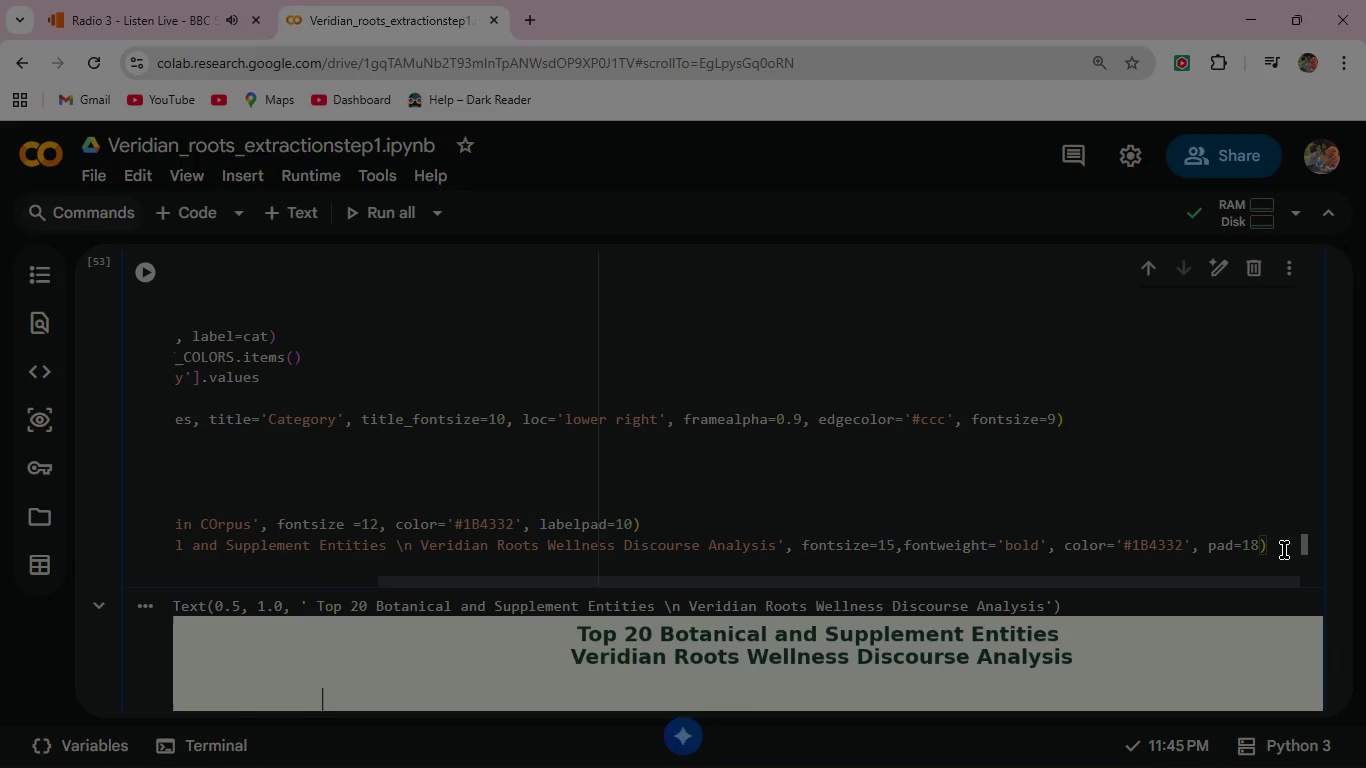 
left_click([1282, 549])